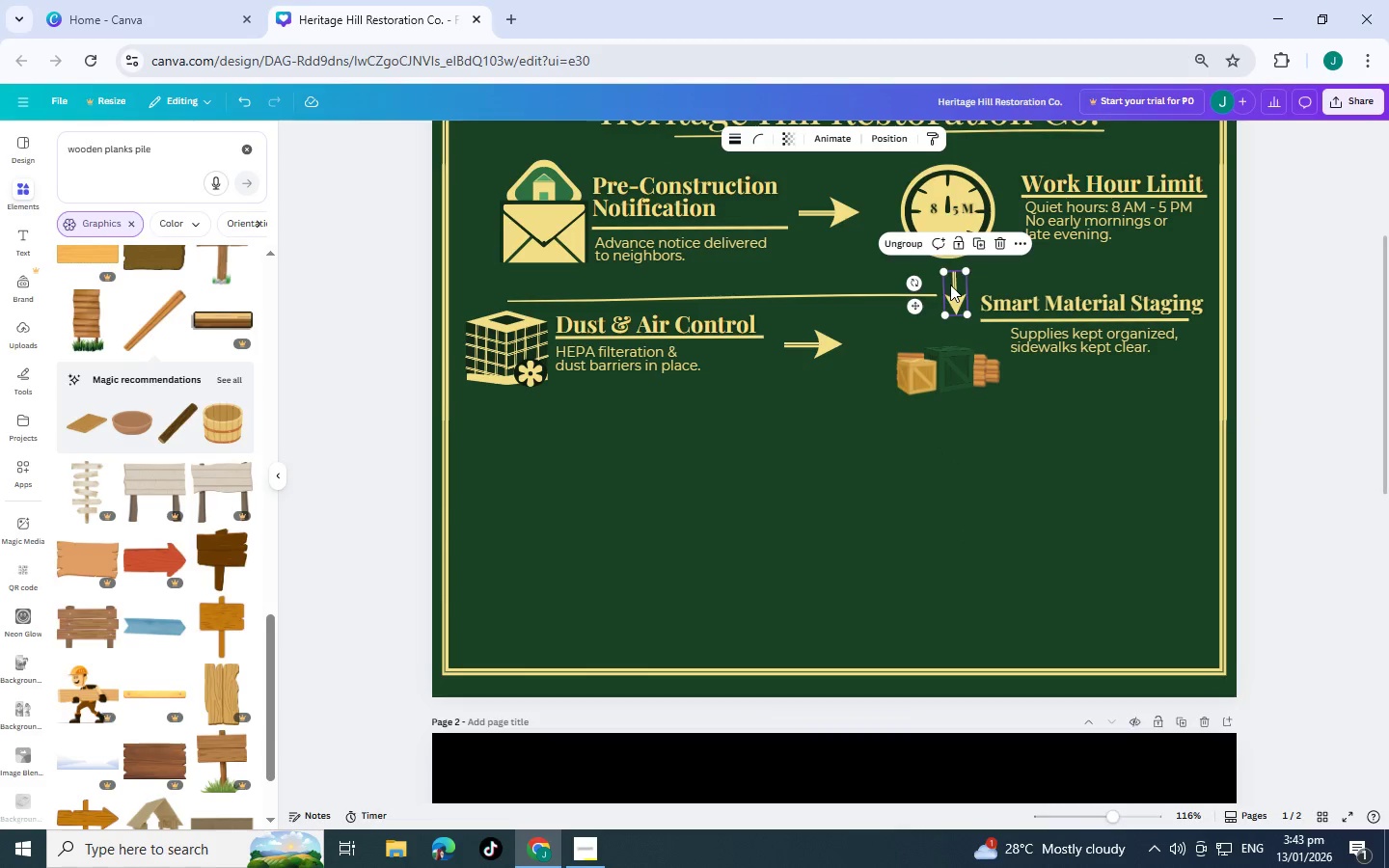 
key(Control+V)
 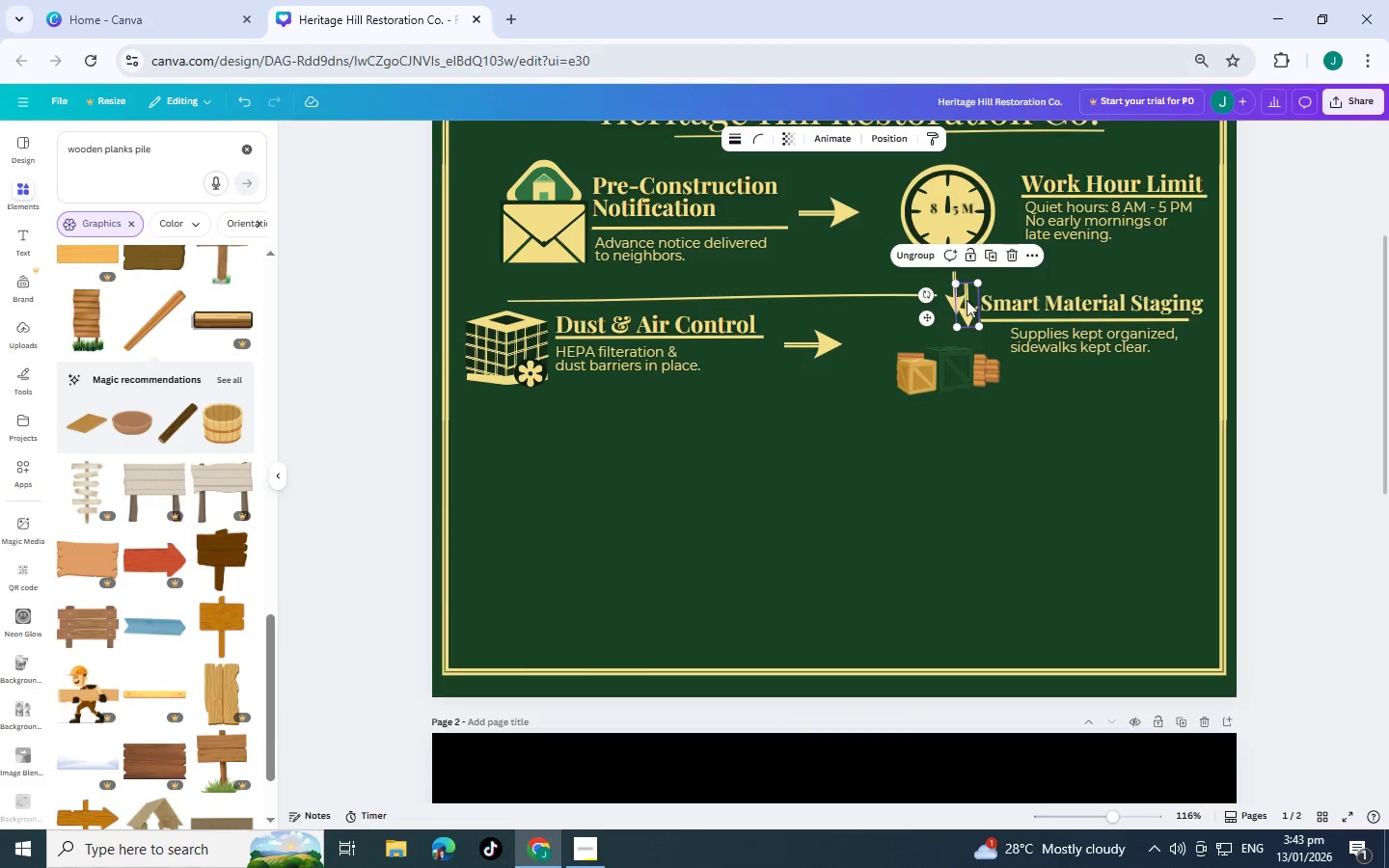 
left_click_drag(start_coordinate=[967, 300], to_coordinate=[498, 426])
 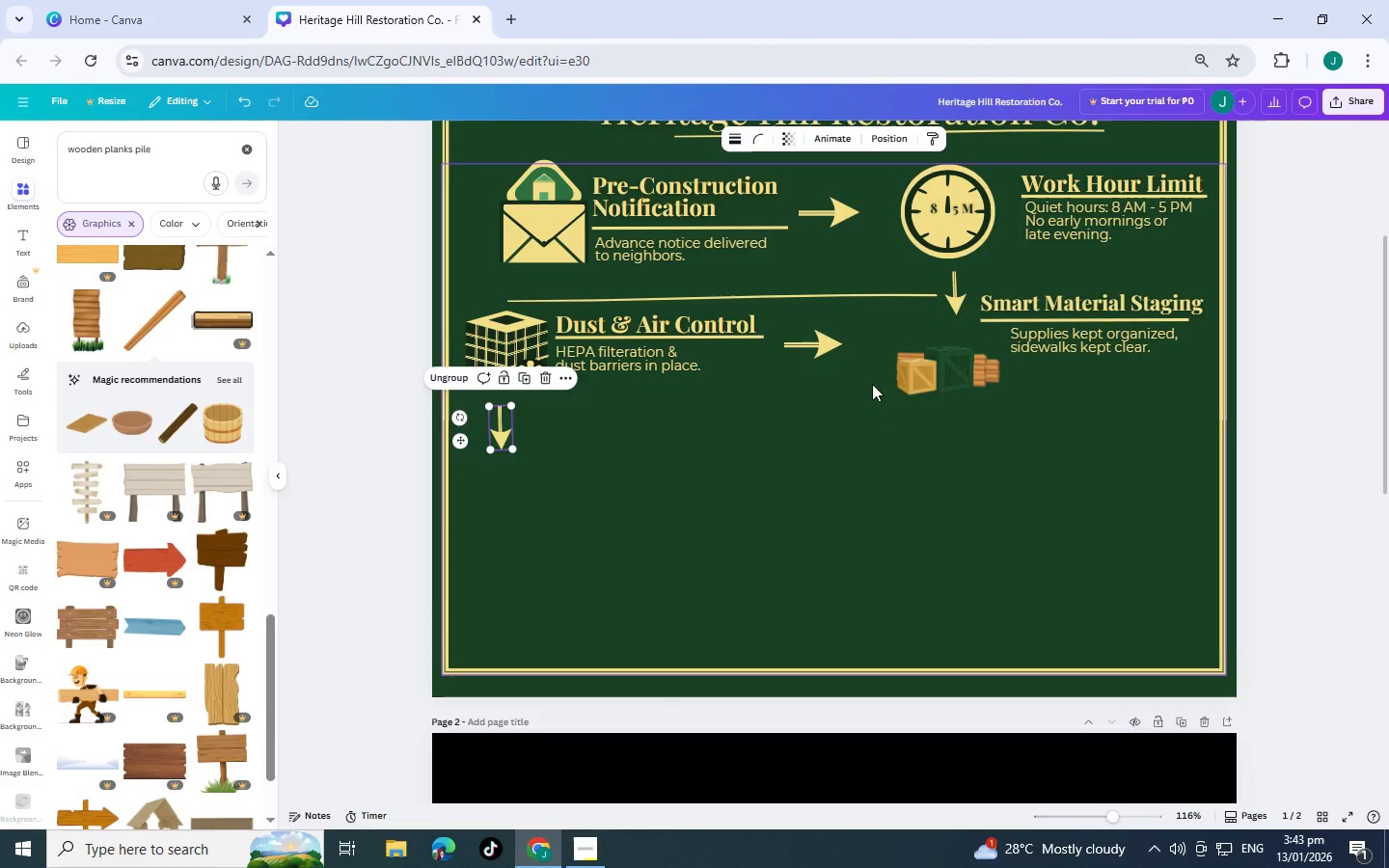 
left_click([927, 373])
 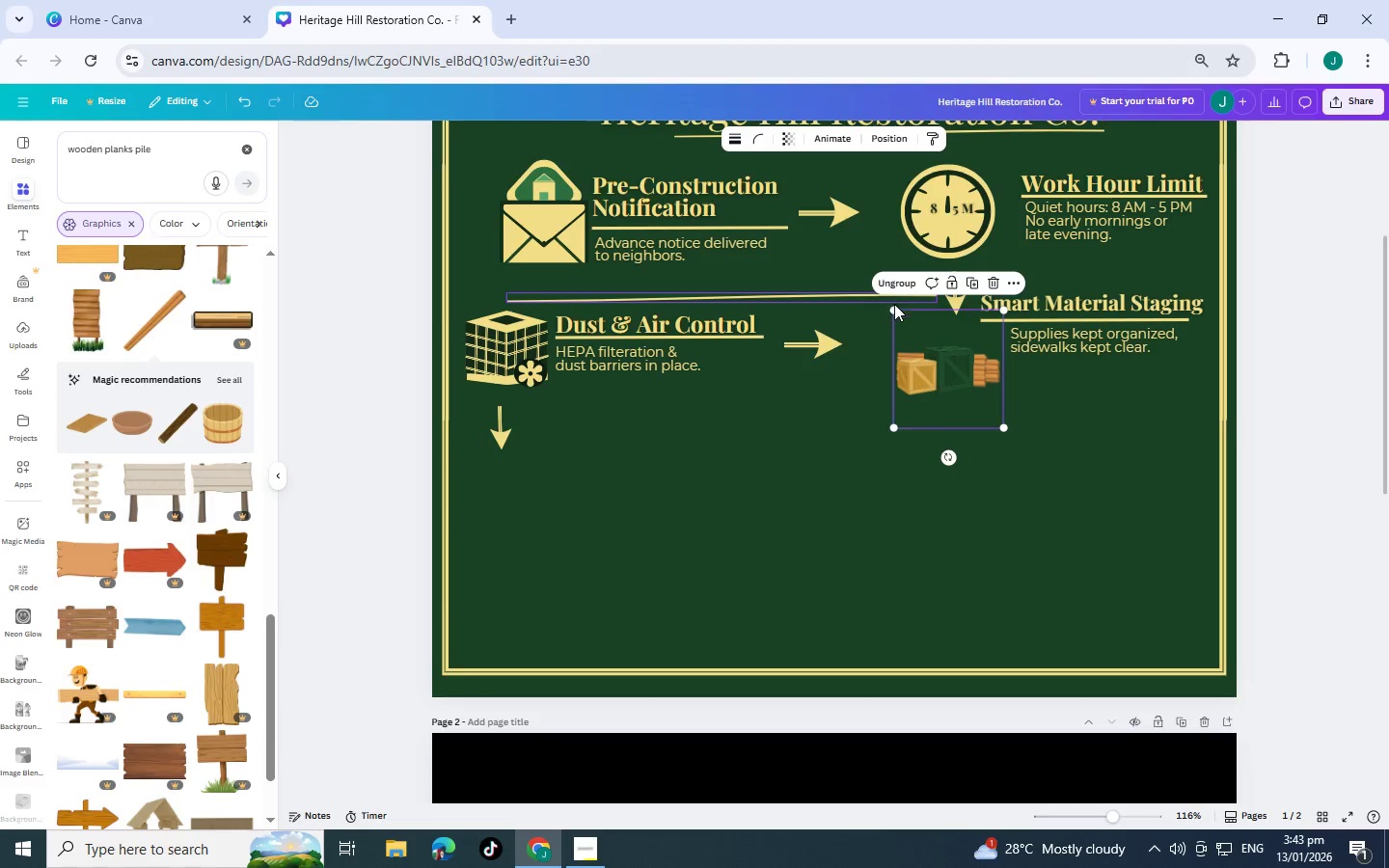 
left_click_drag(start_coordinate=[894, 310], to_coordinate=[842, 290])
 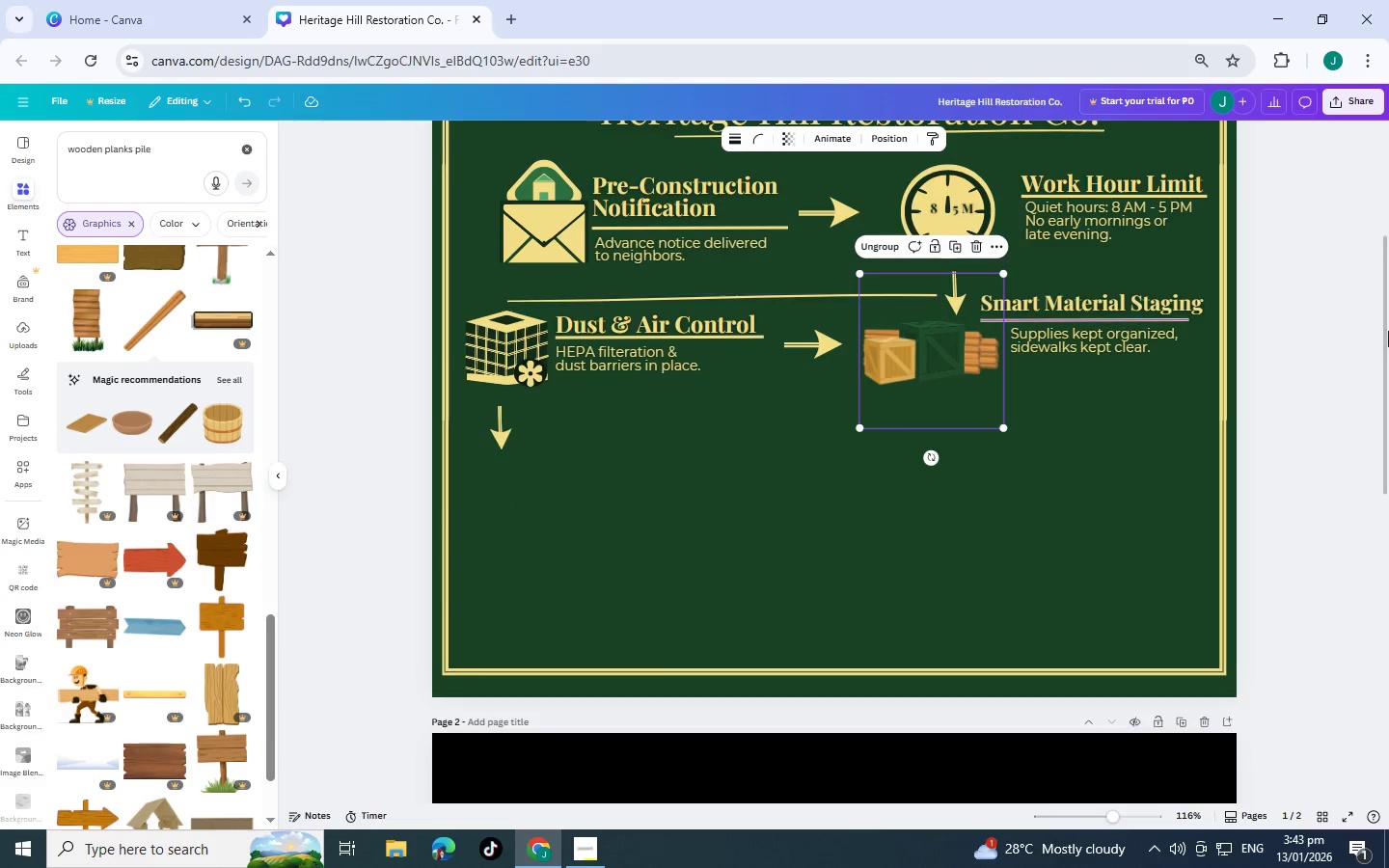 
left_click([1388, 331])
 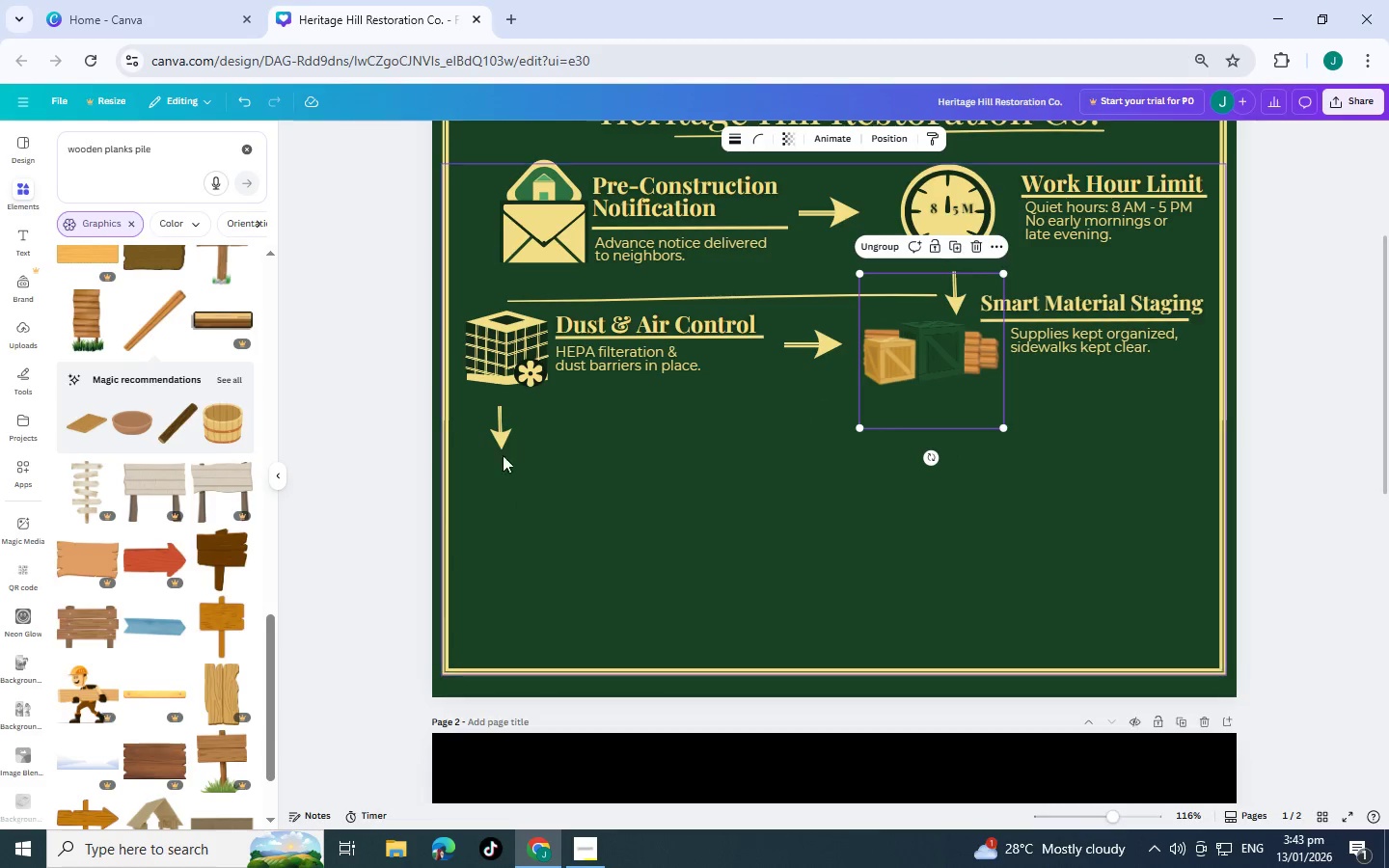 
left_click([514, 434])
 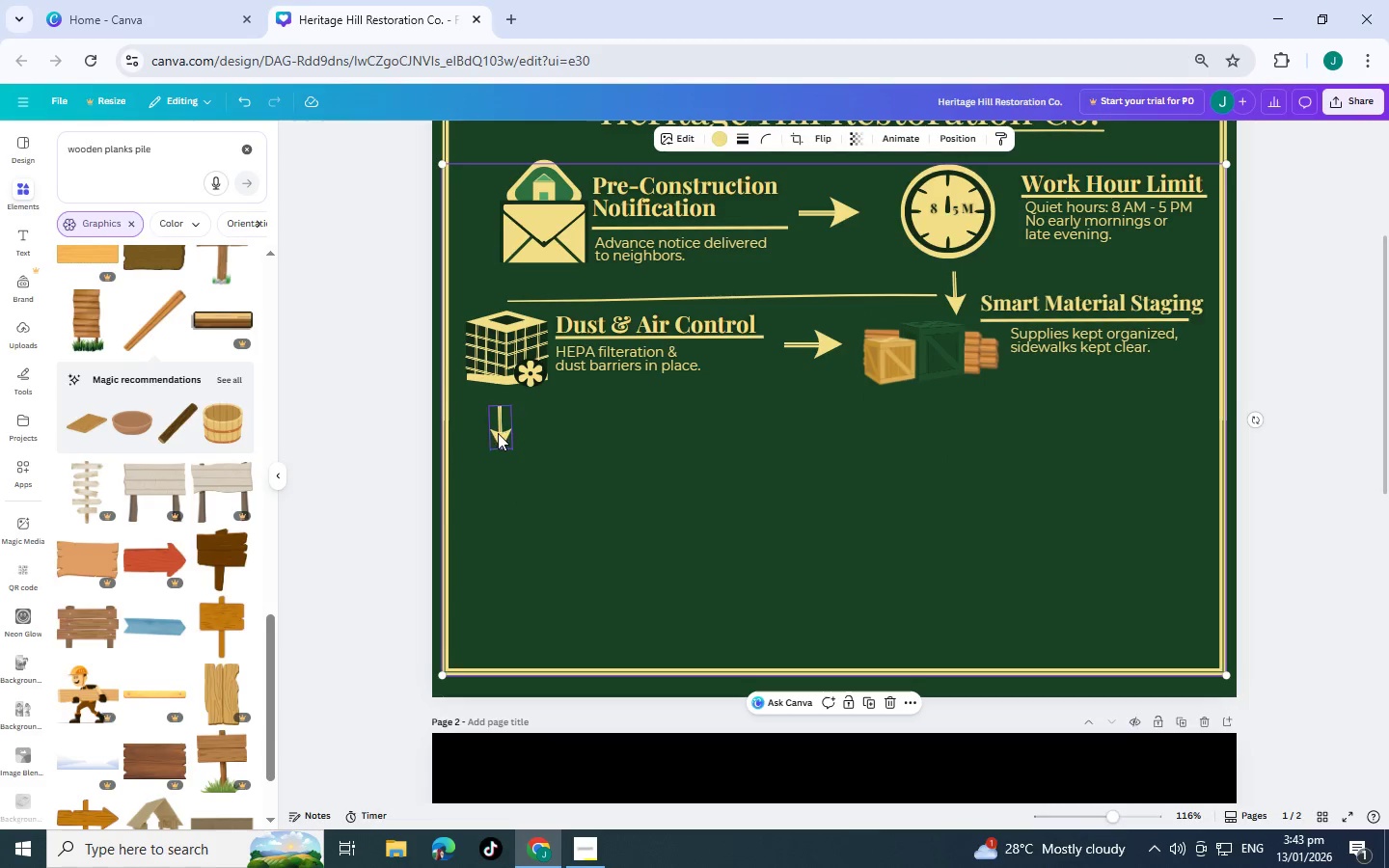 
left_click([498, 433])
 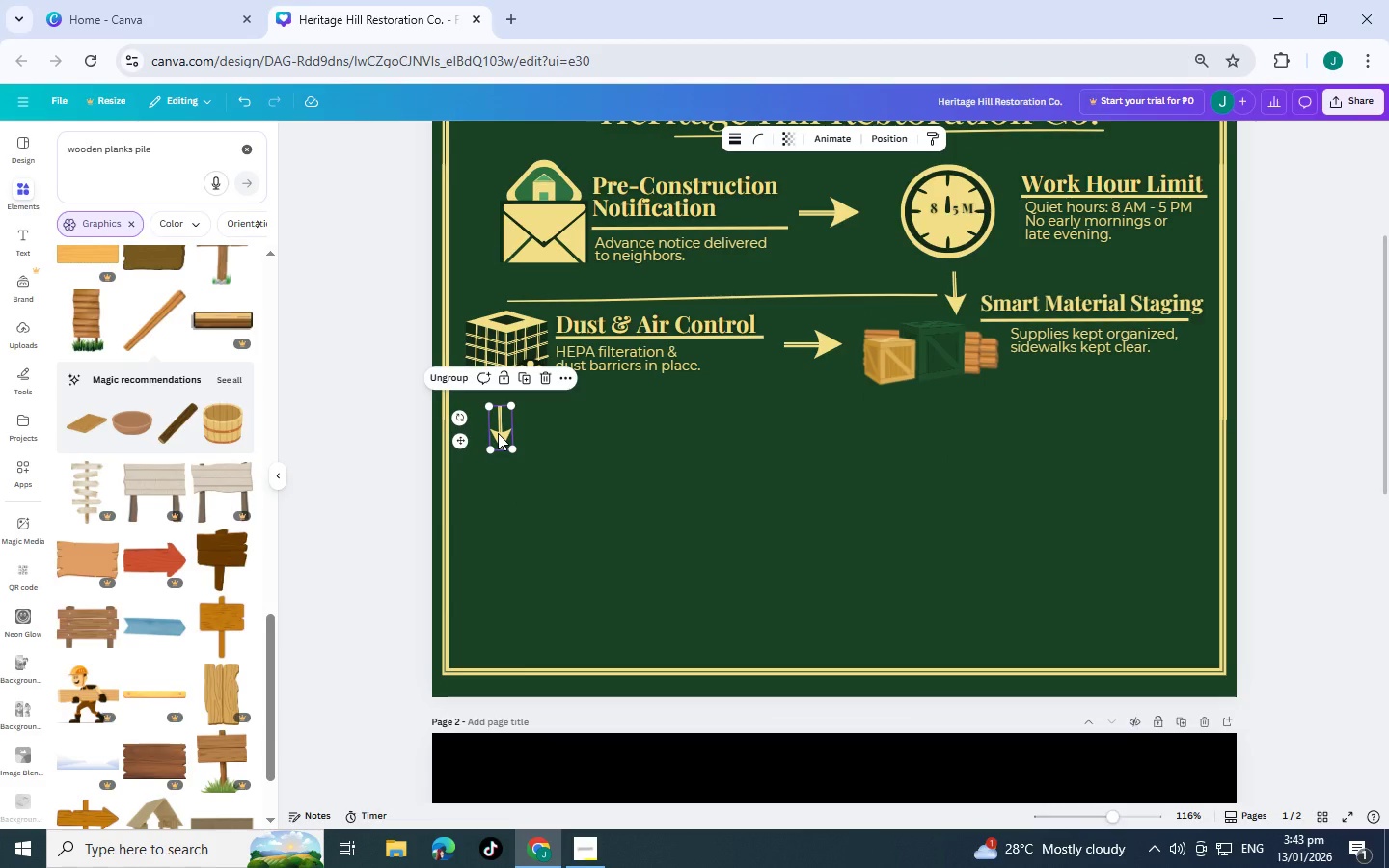 
left_click_drag(start_coordinate=[498, 433], to_coordinate=[504, 424])
 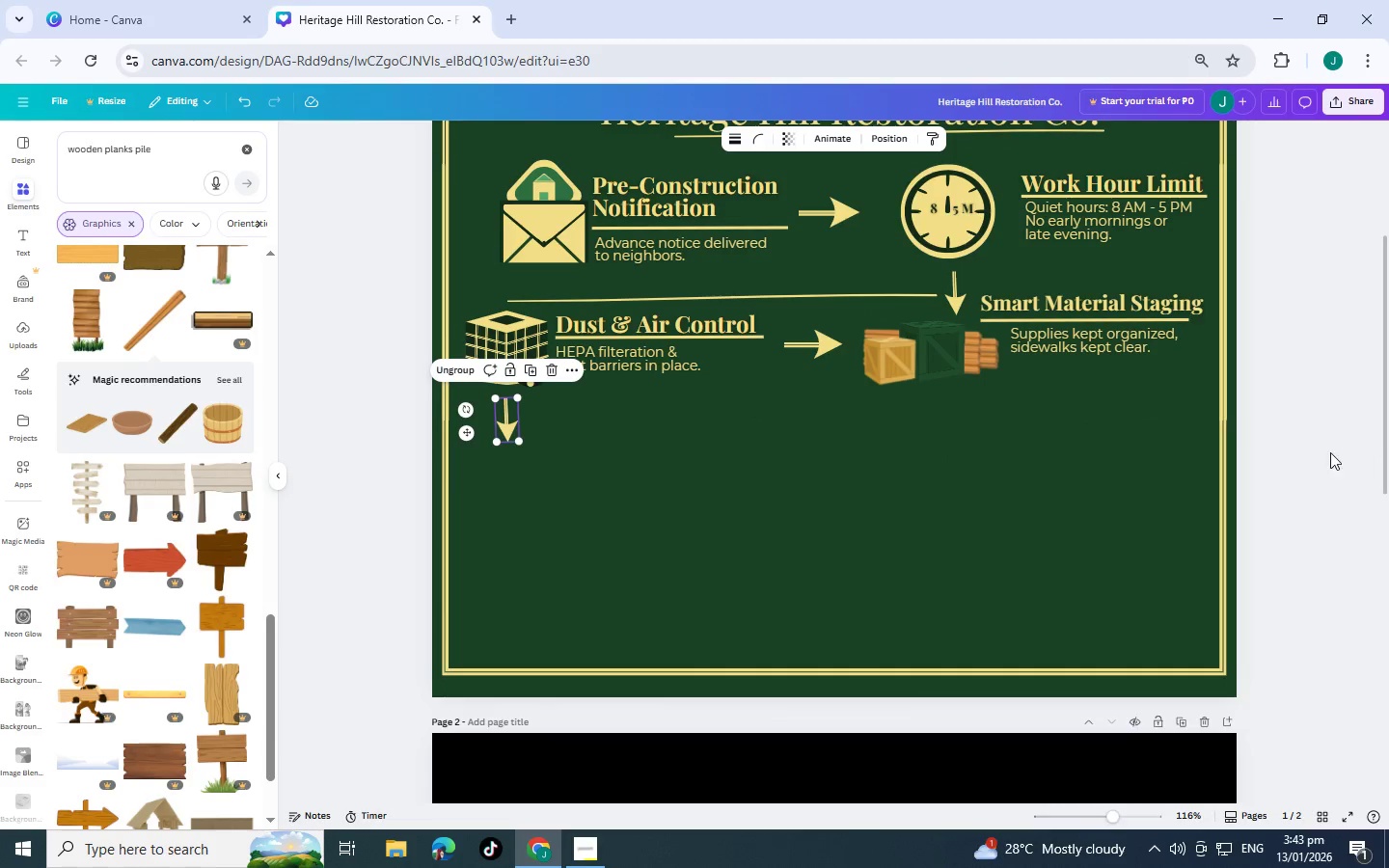 
left_click([1315, 449])
 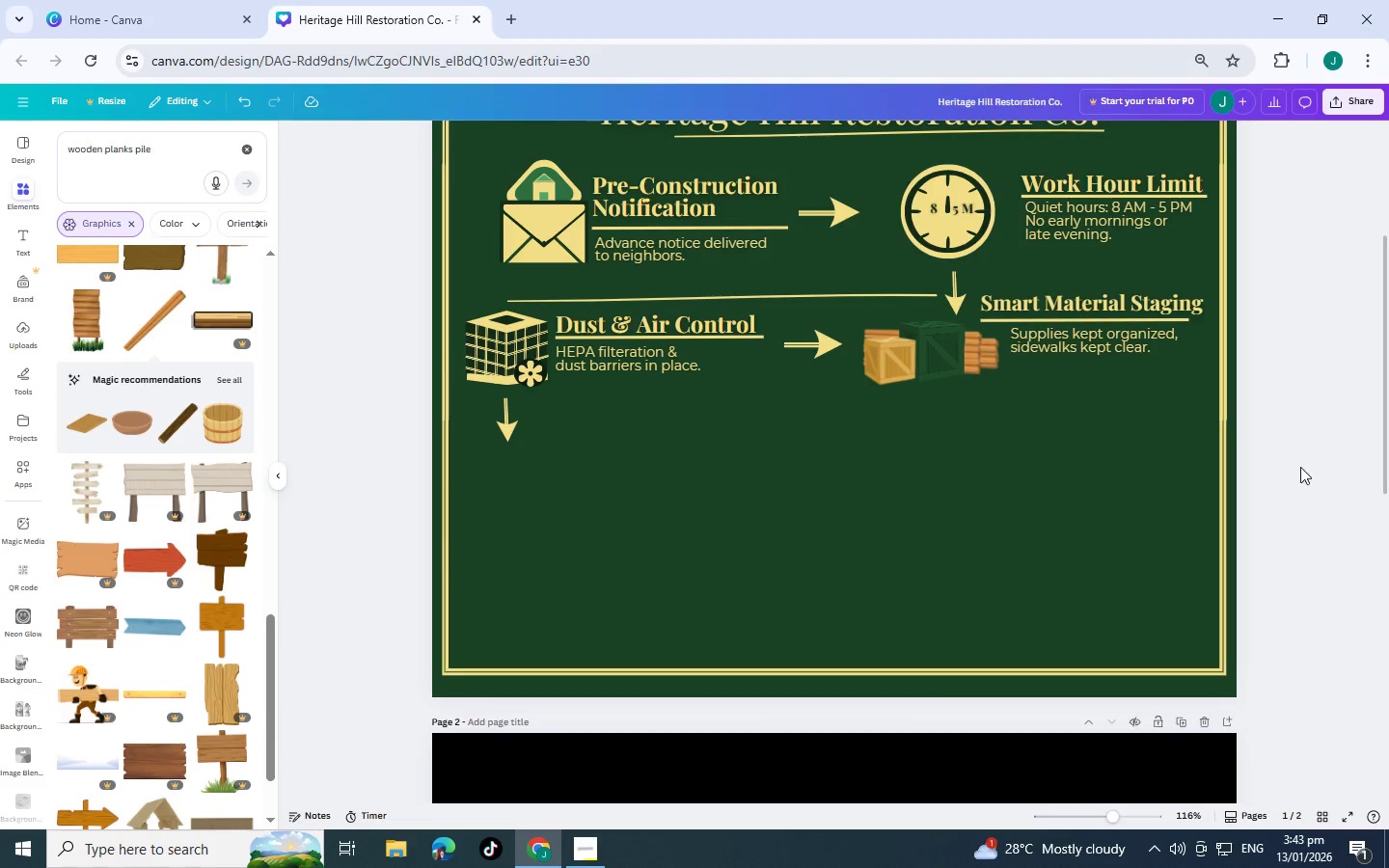 
scroll: coordinate [1300, 466], scroll_direction: up, amount: 3.0
 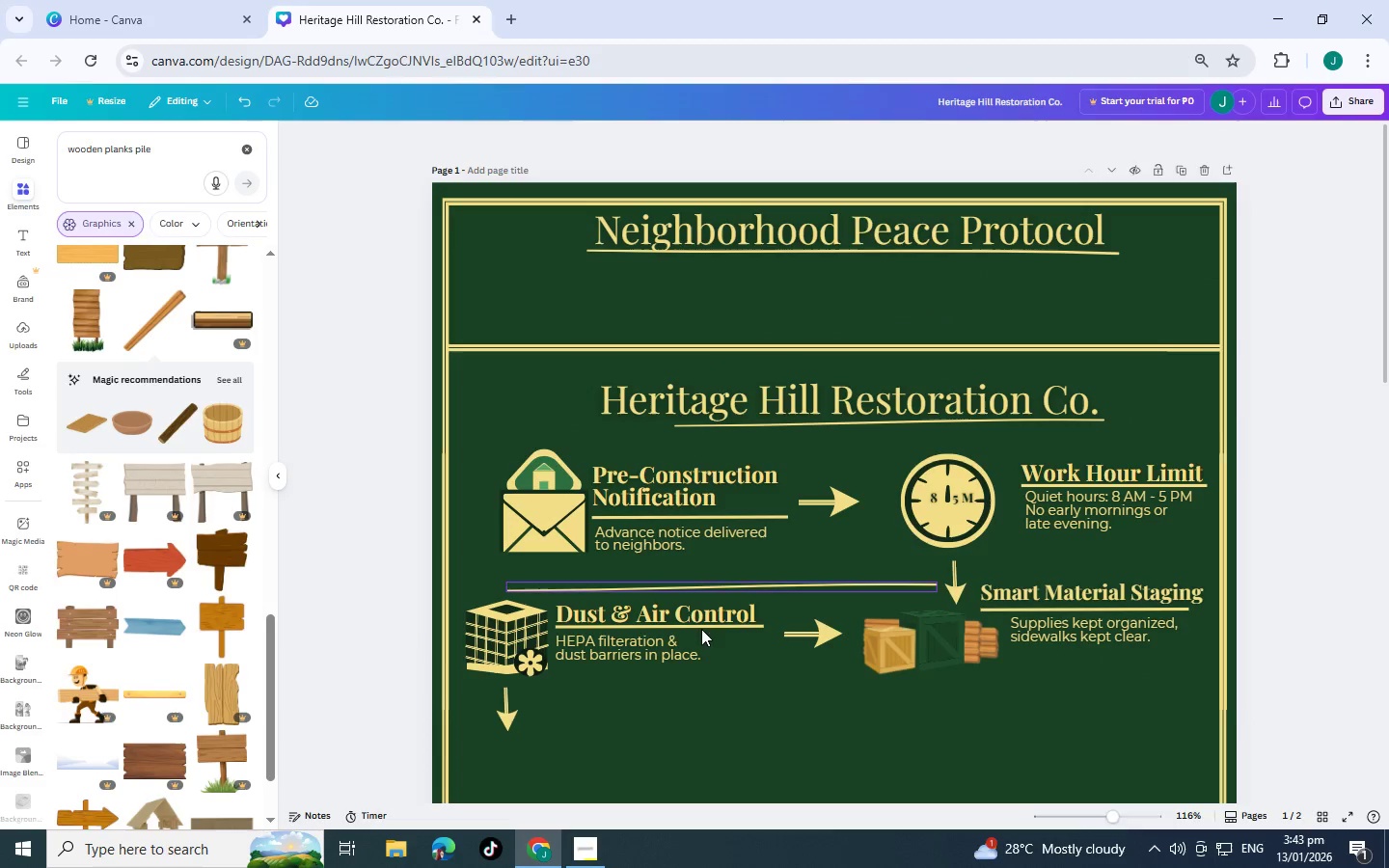 
scroll: coordinate [643, 684], scroll_direction: down, amount: 2.0
 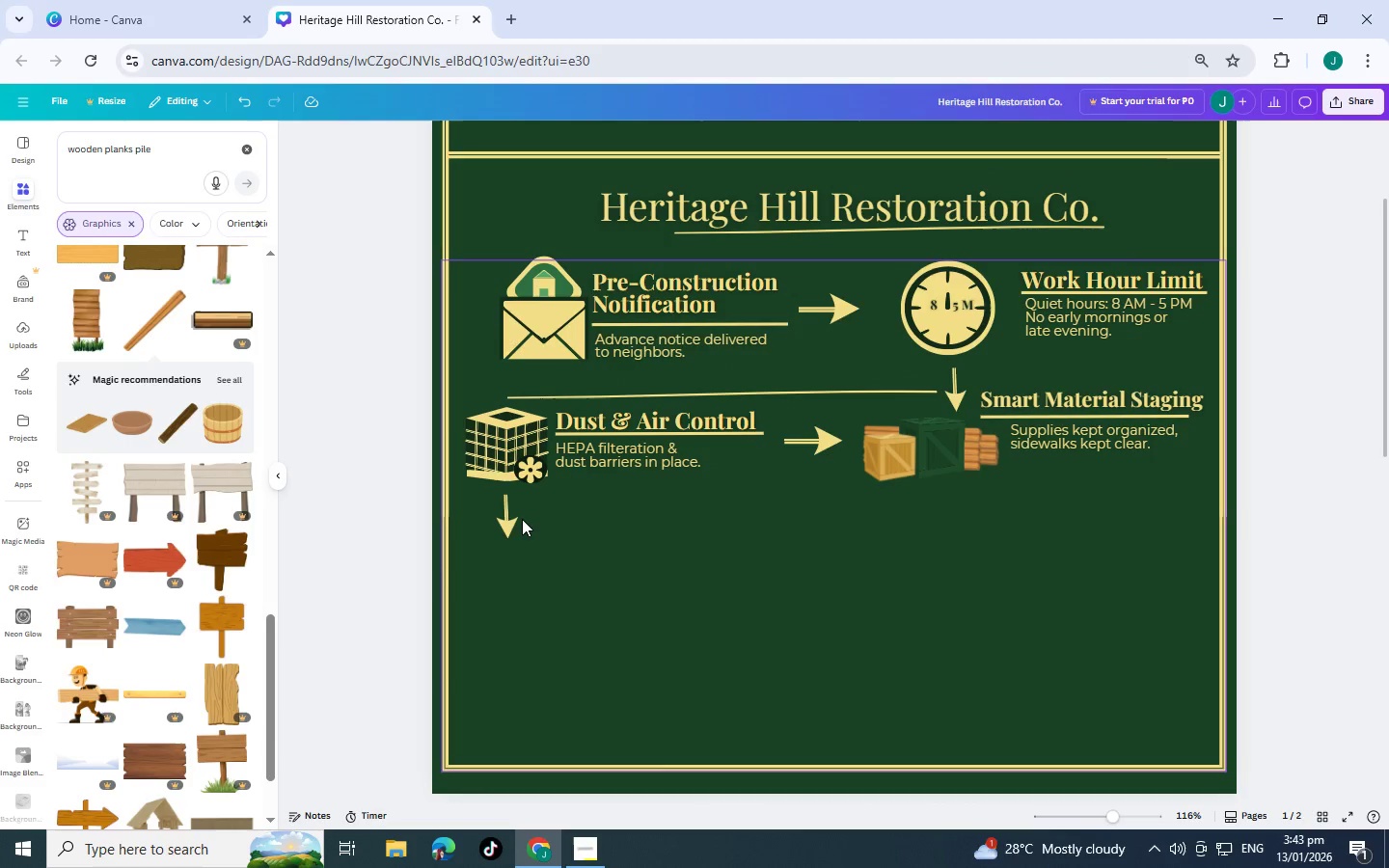 
mouse_move([537, 505])
 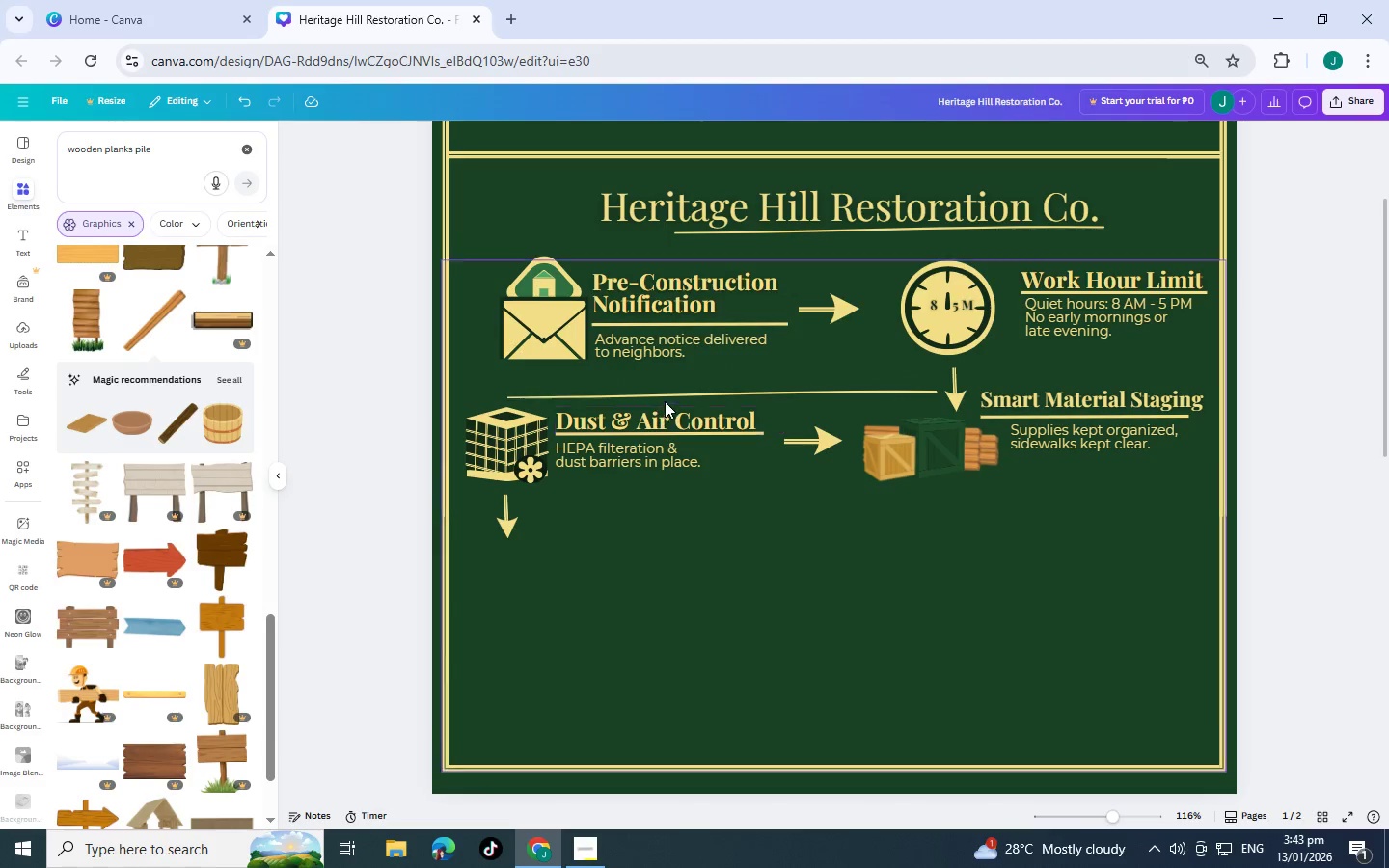 
left_click([667, 396])
 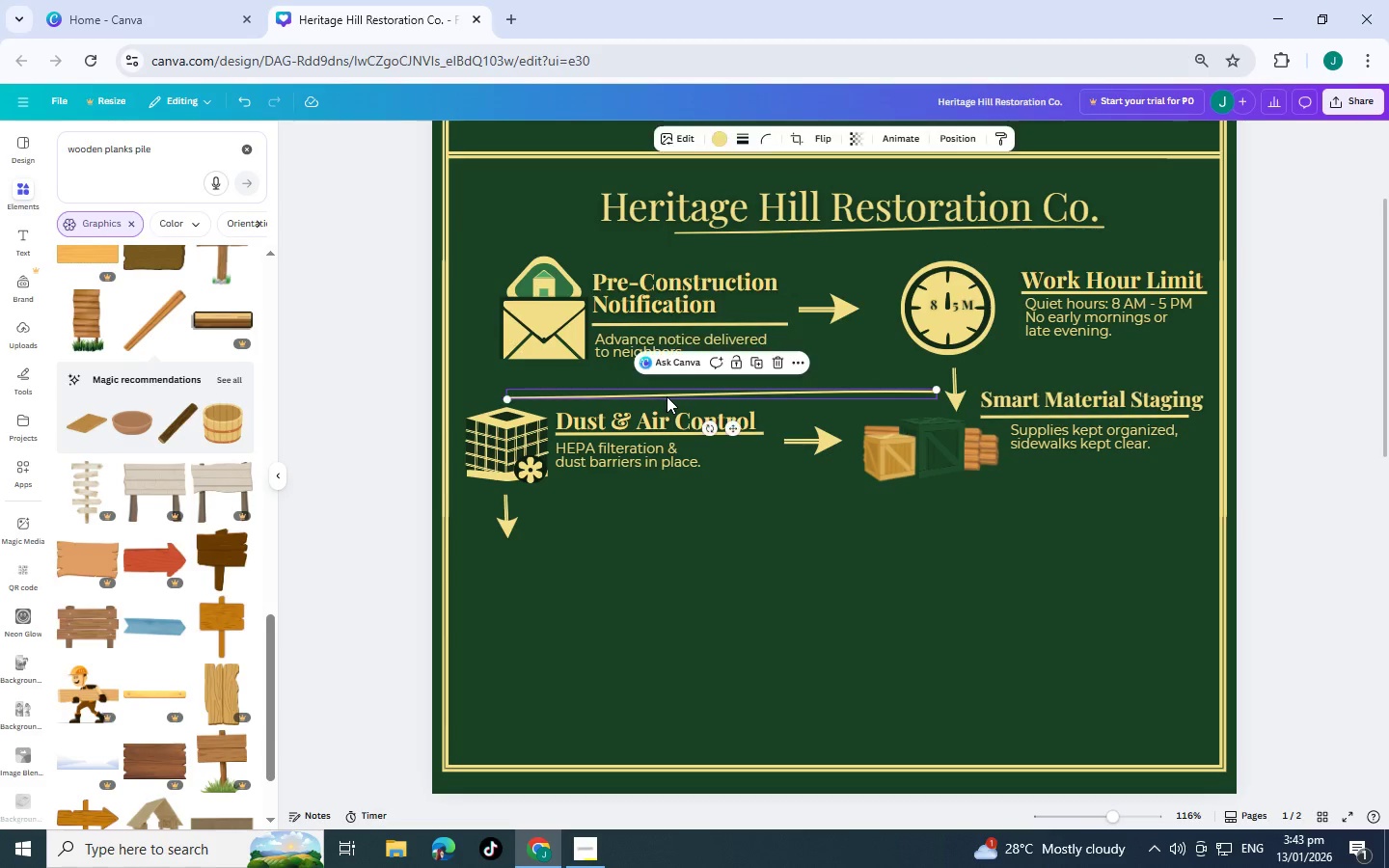 
key(Control+C)
 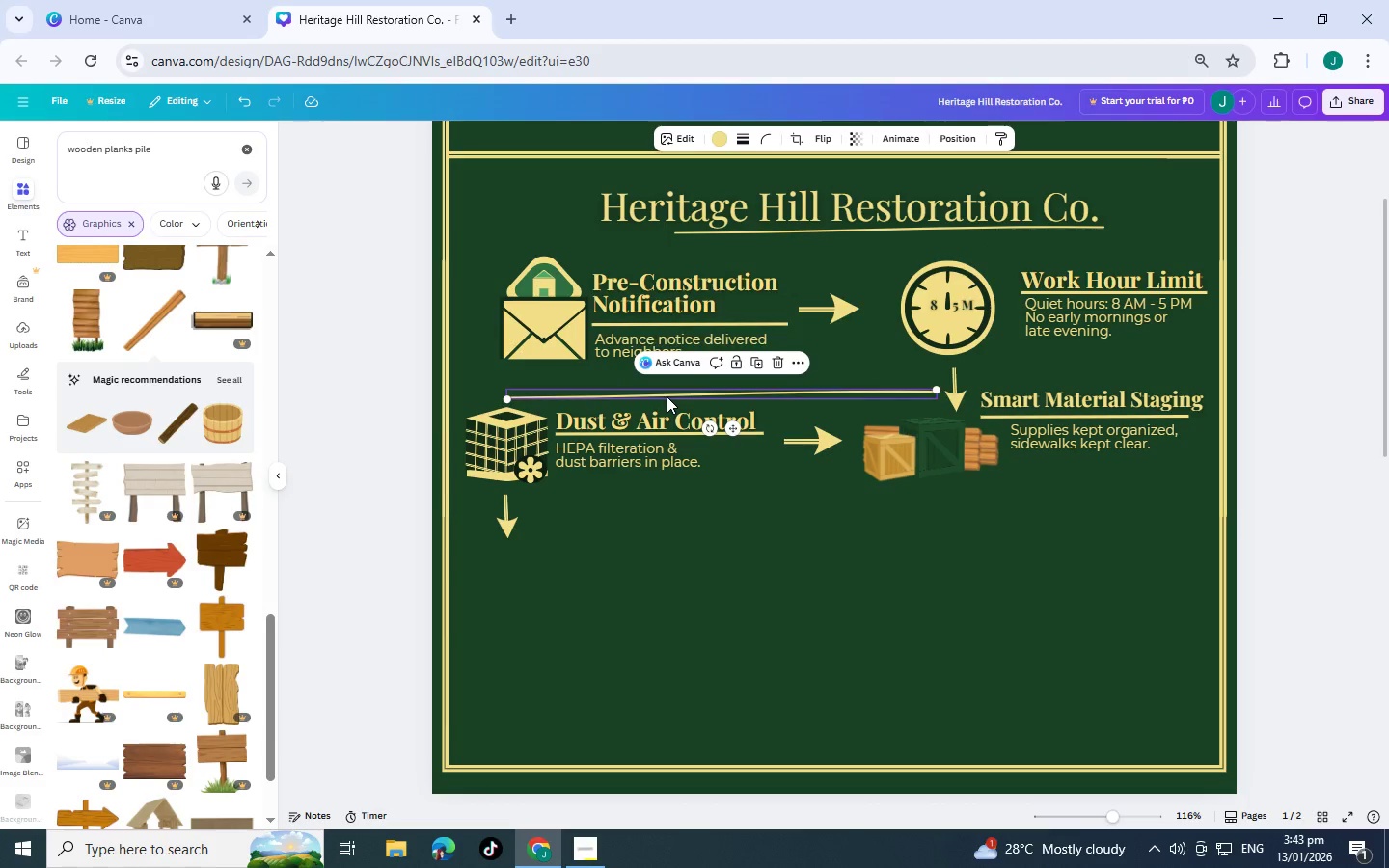 
key(Control+V)
 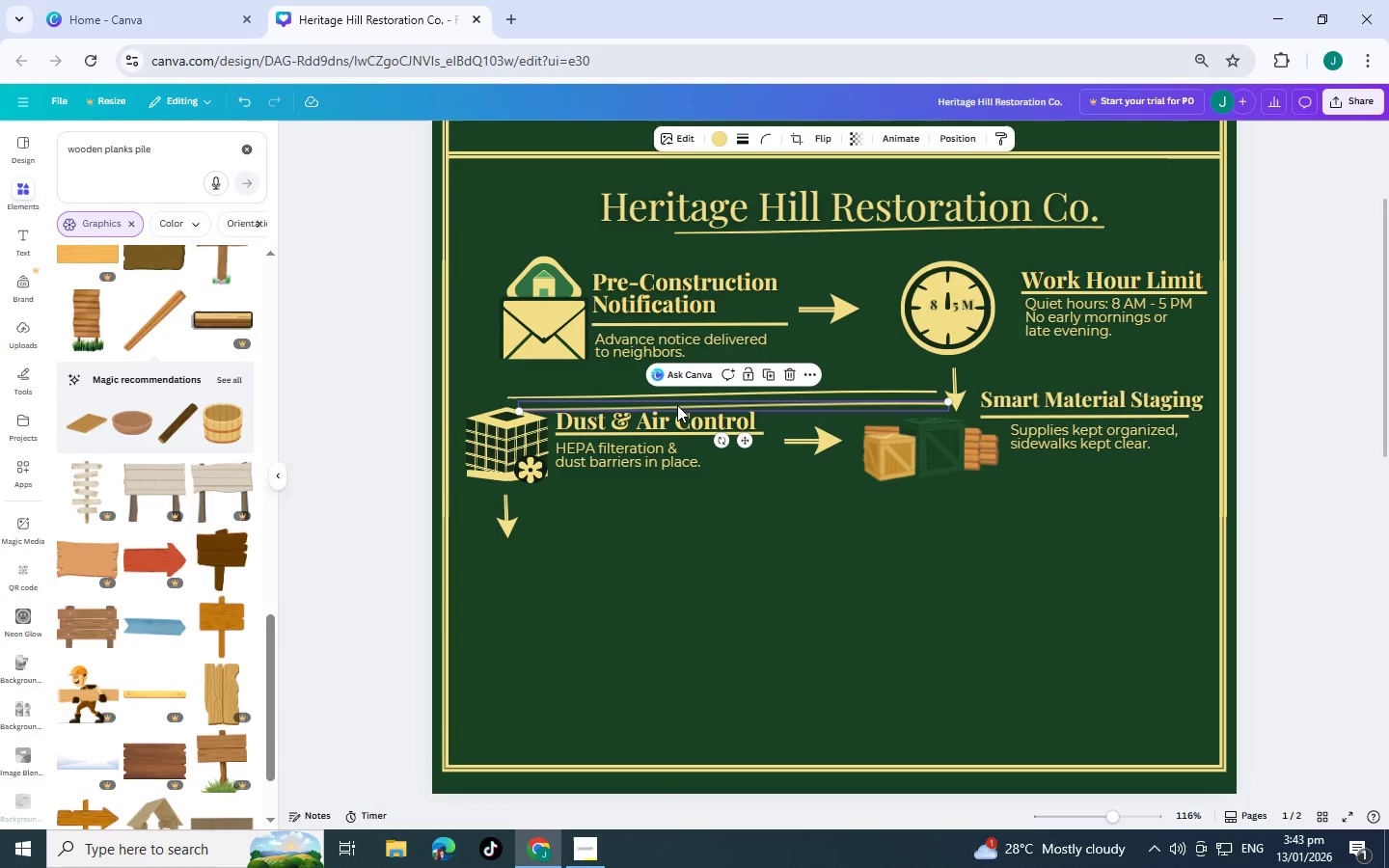 
left_click_drag(start_coordinate=[677, 405], to_coordinate=[676, 507])
 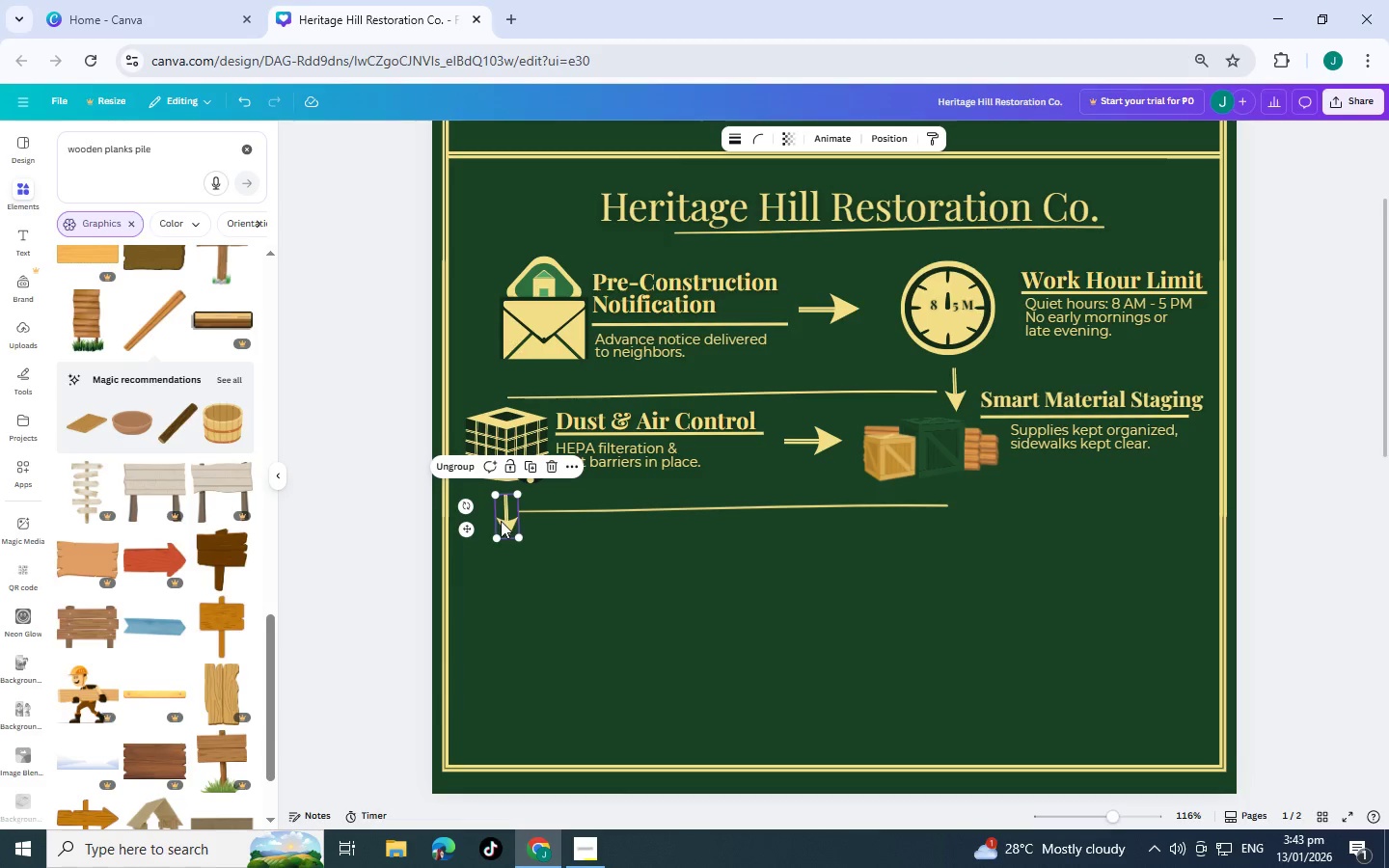 
left_click([984, 548])
 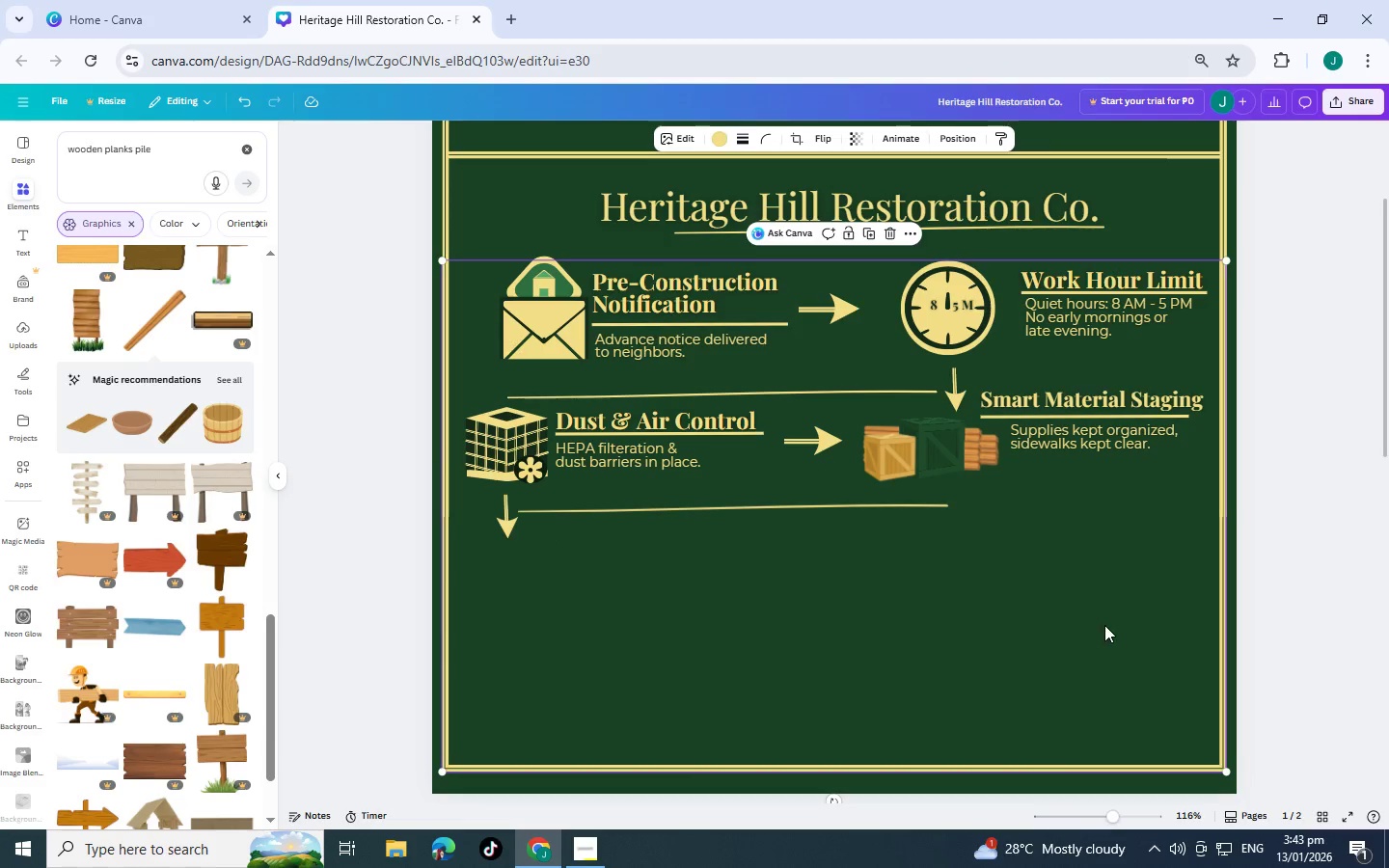 
left_click([1386, 472])
 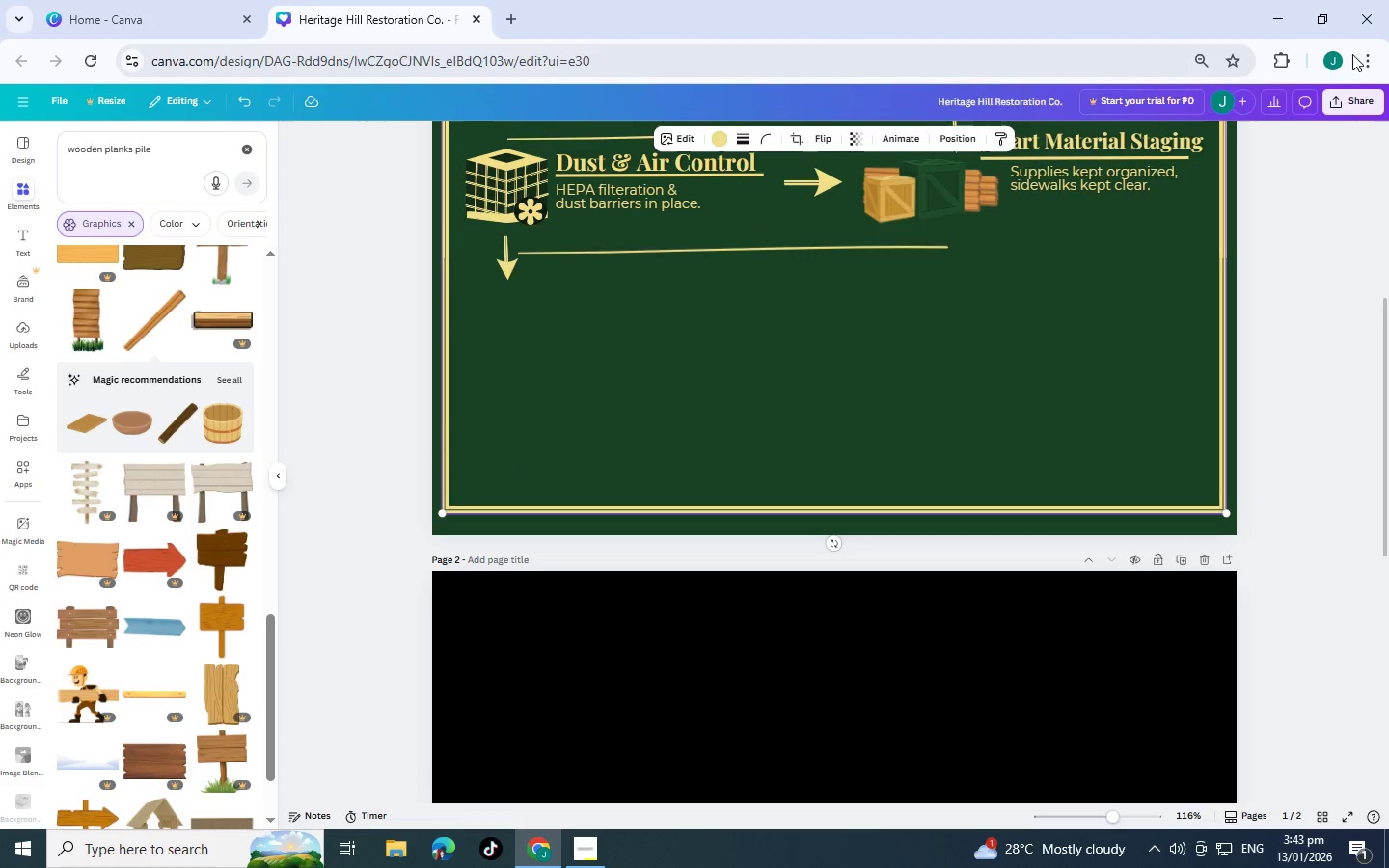 
left_click([1355, 115])
 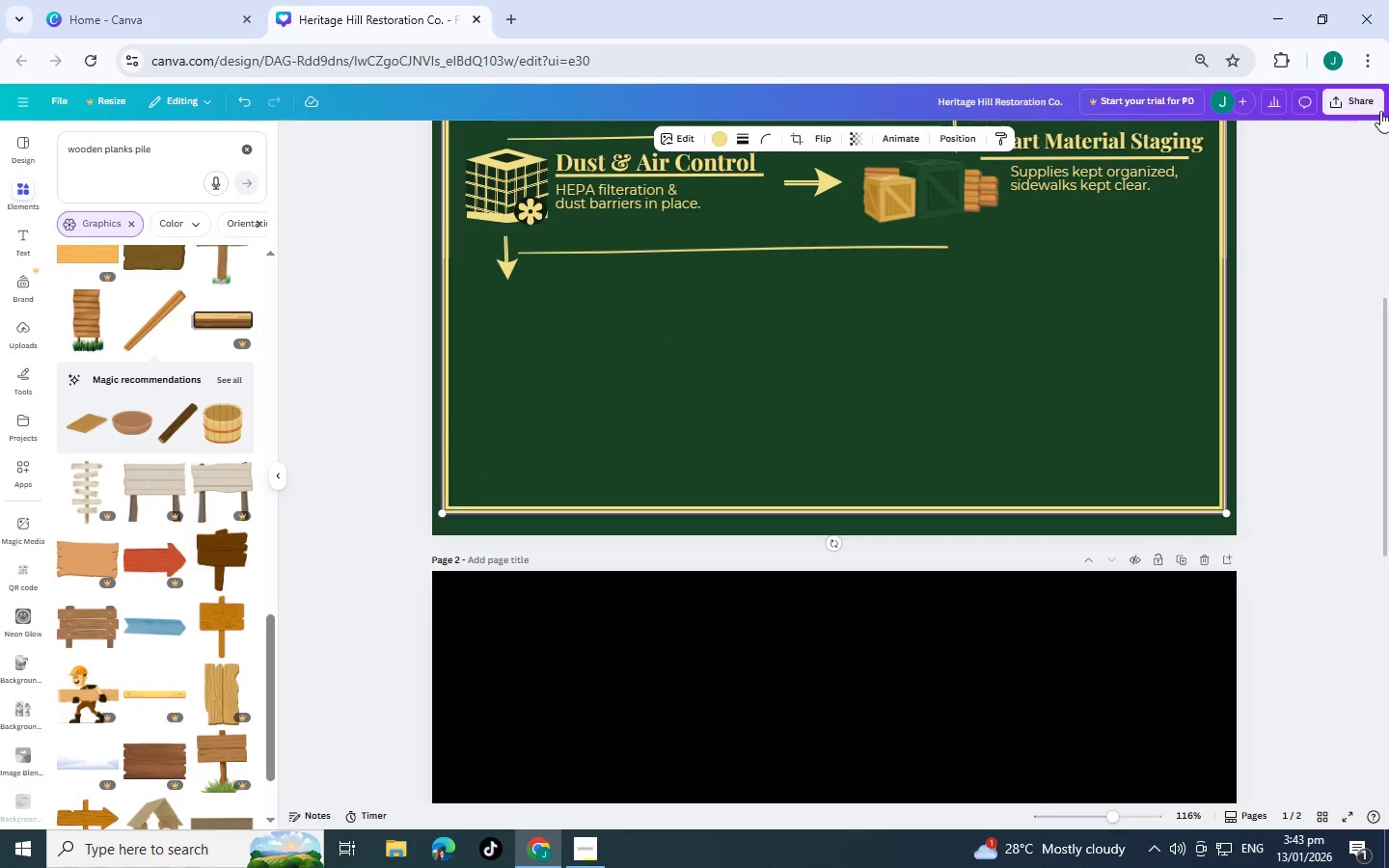 
left_click([1356, 96])
 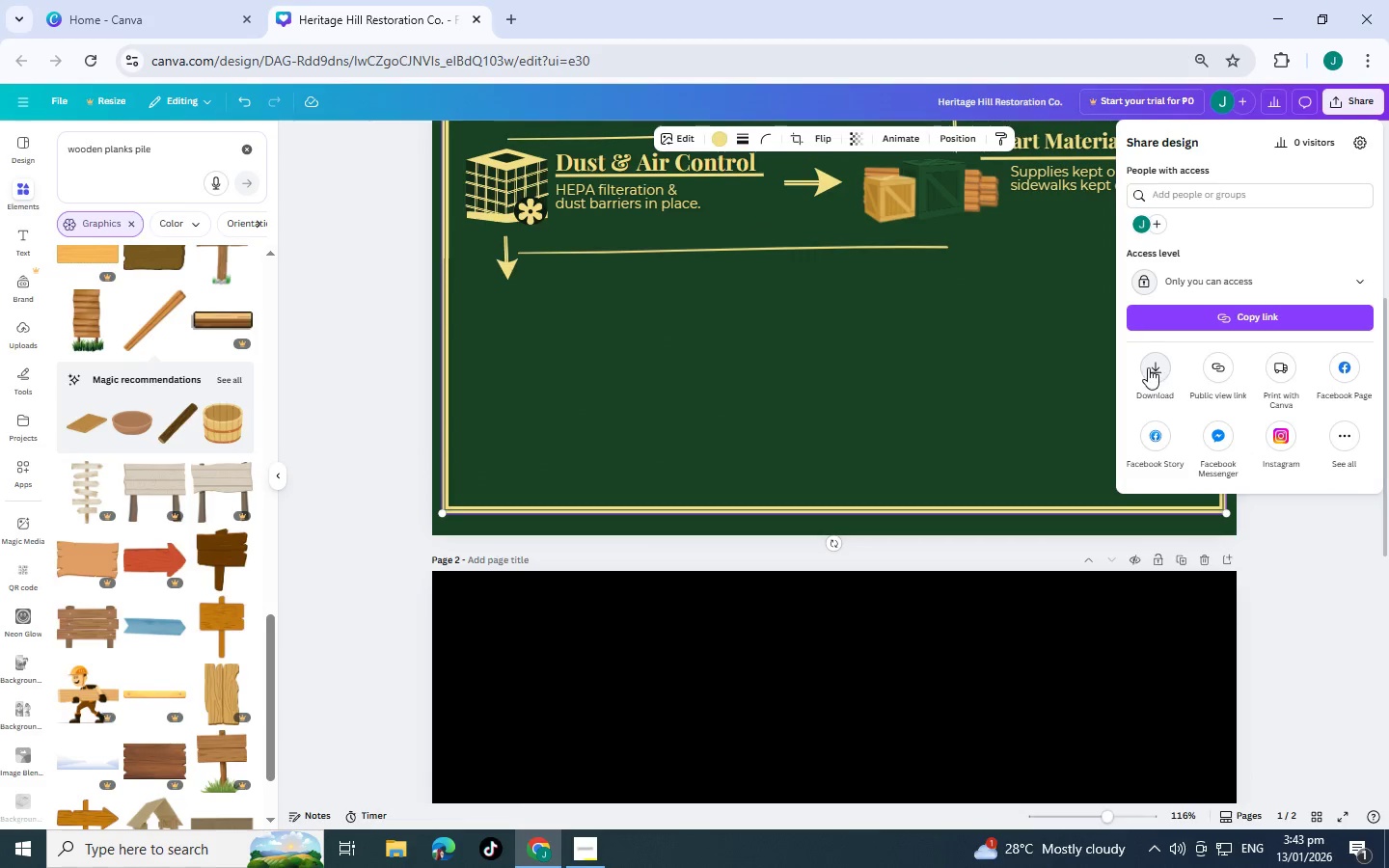 
left_click([1179, 267])
 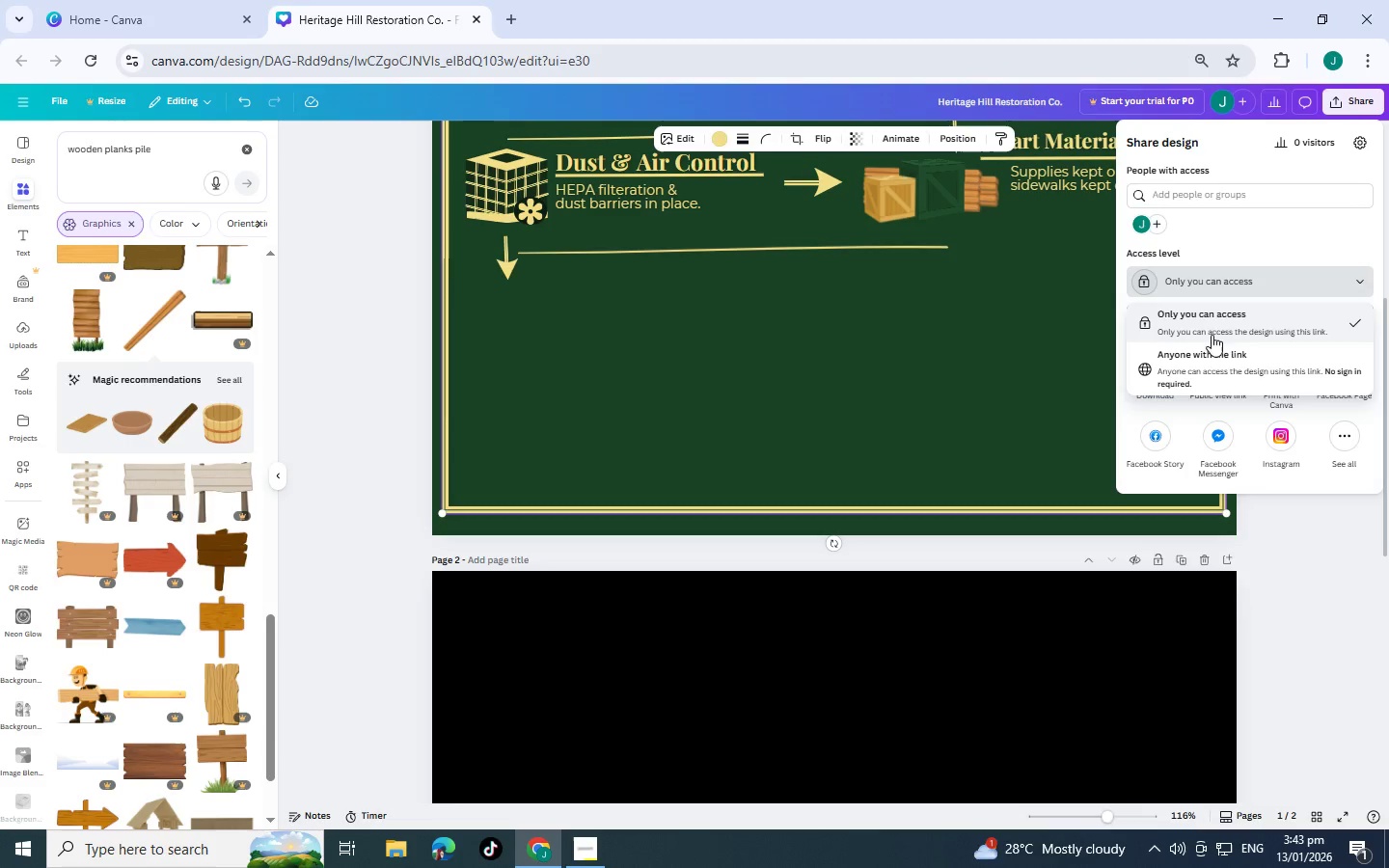 
left_click([1219, 355])
 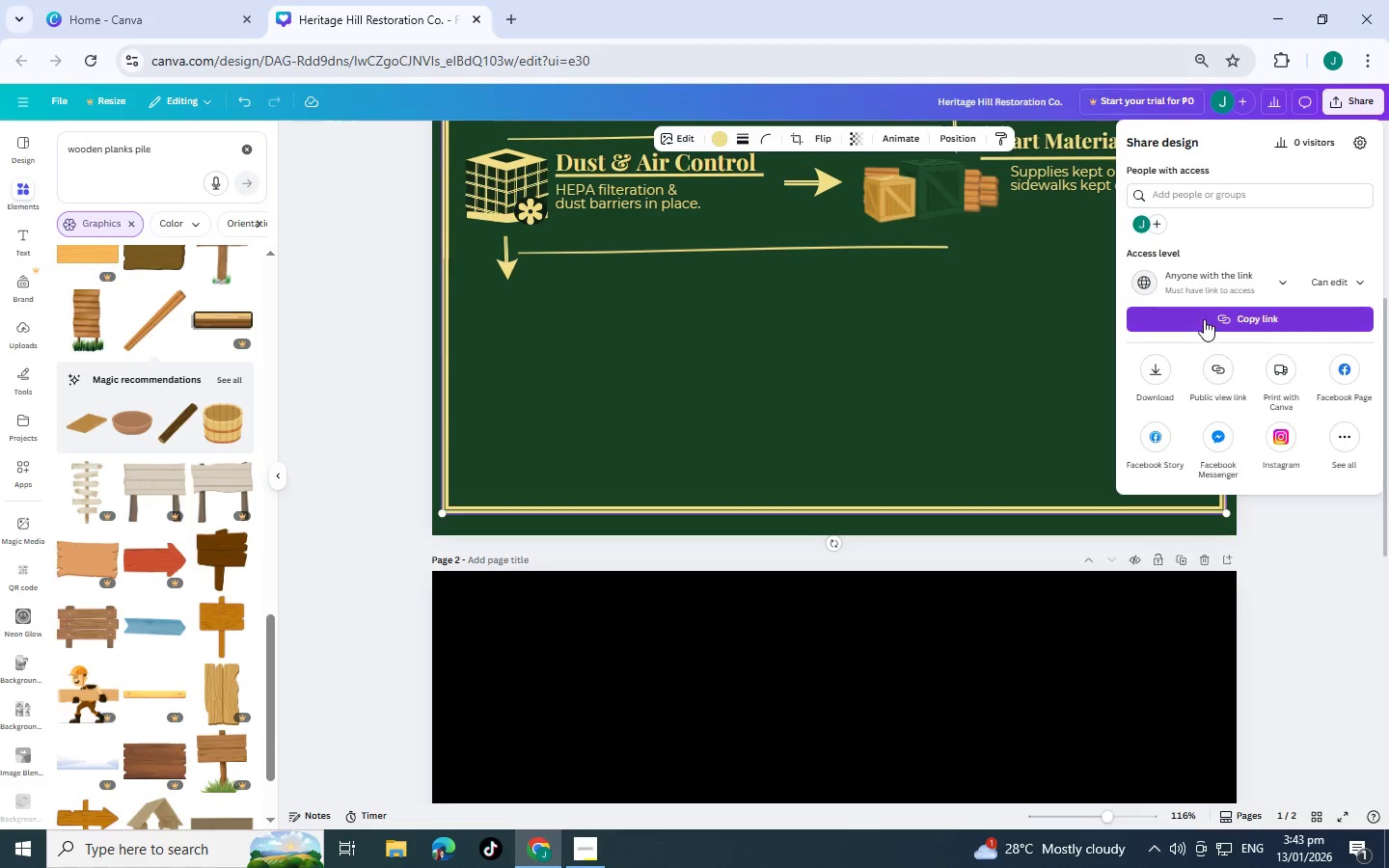 
left_click([1204, 319])
 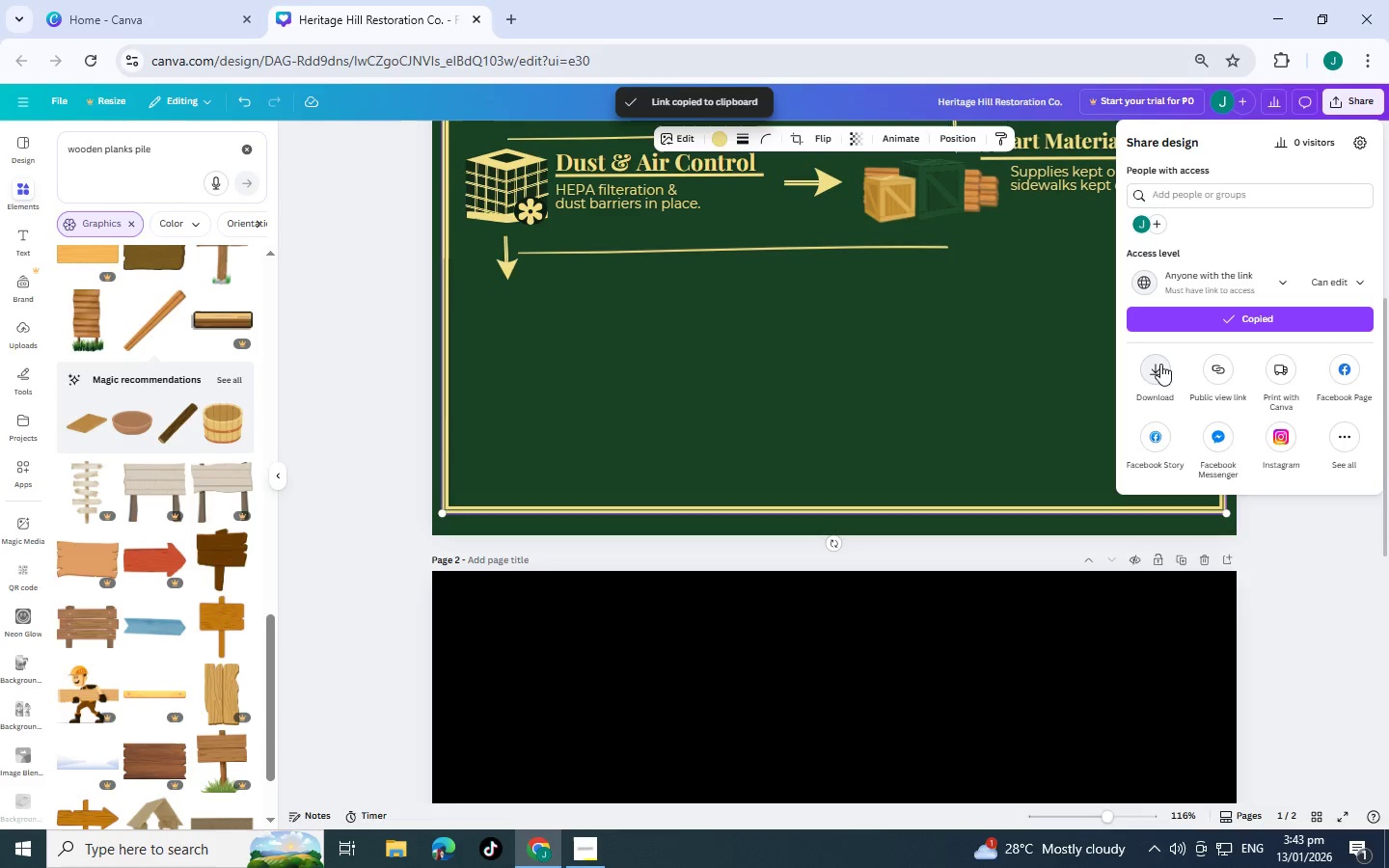 
left_click([1160, 364])
 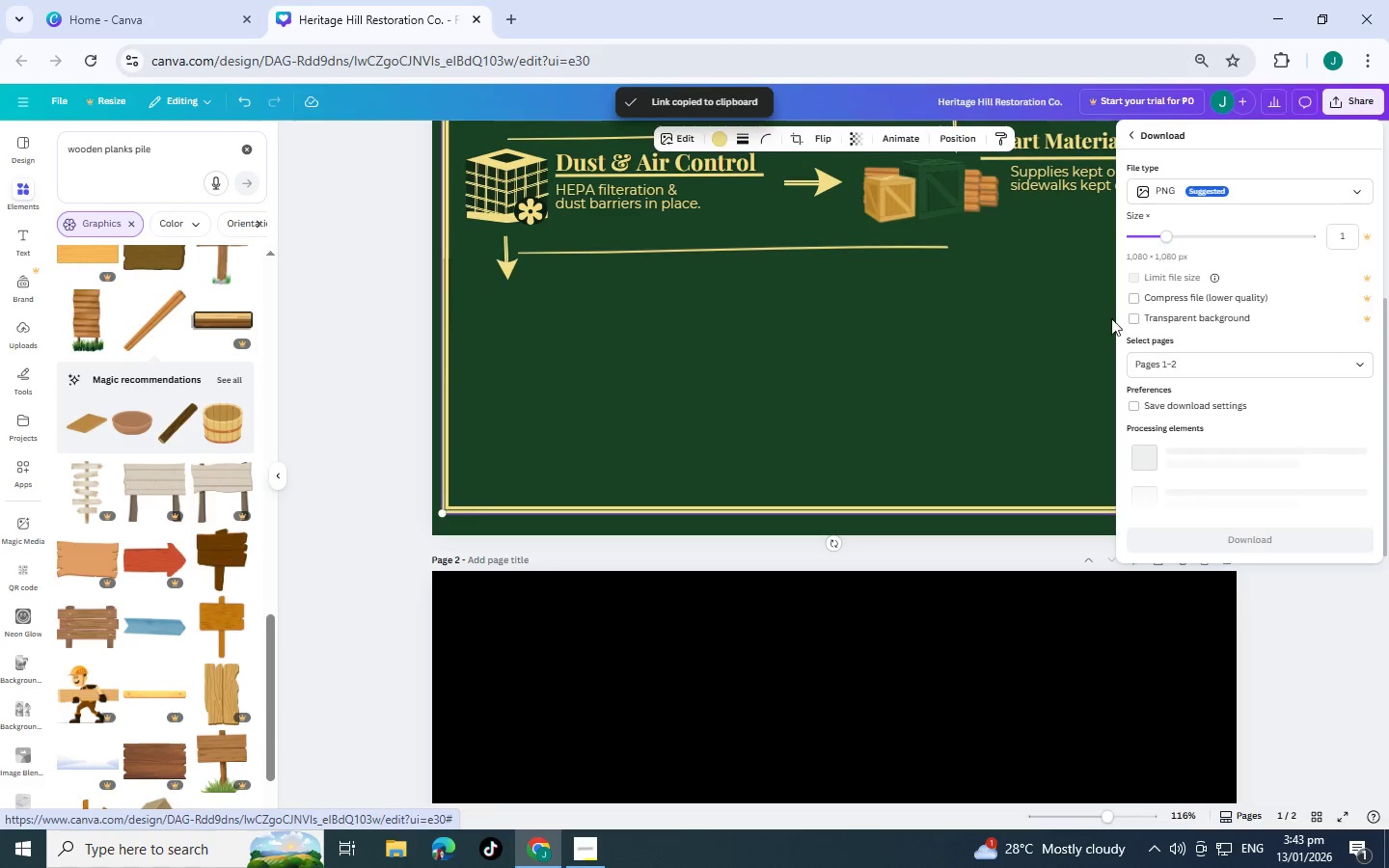 
left_click([1071, 572])
 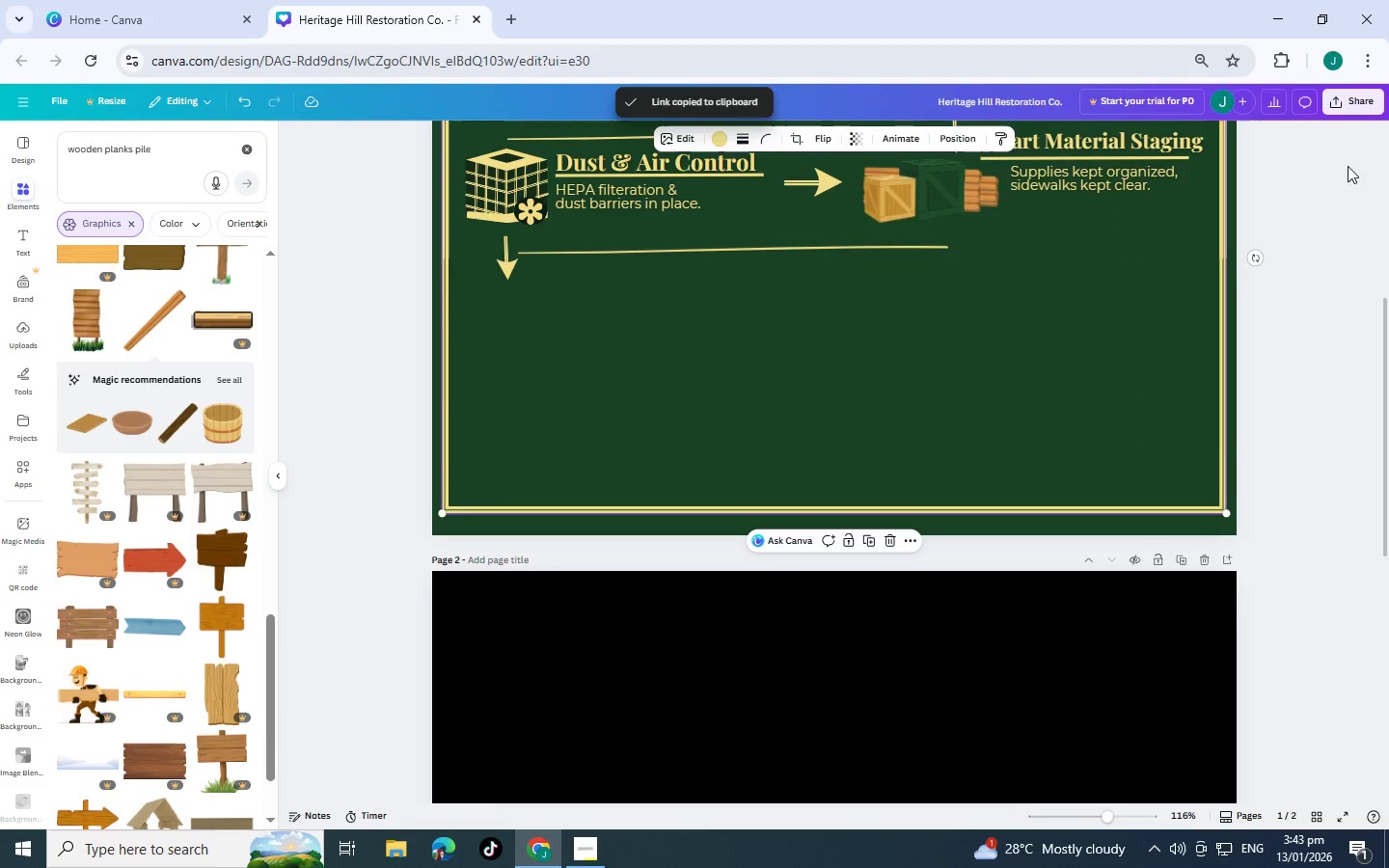 
left_click([1343, 102])
 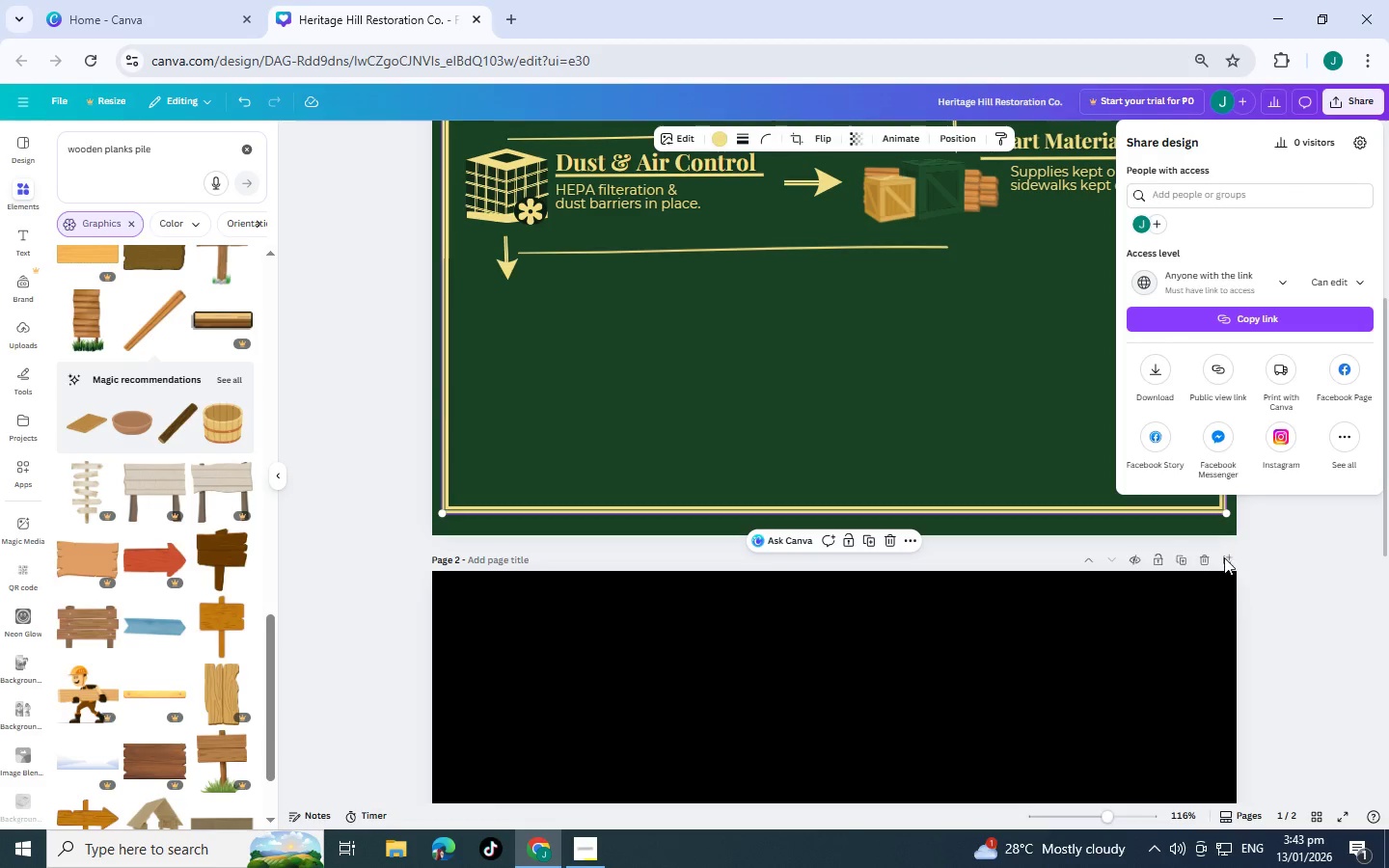 
left_click([1204, 564])
 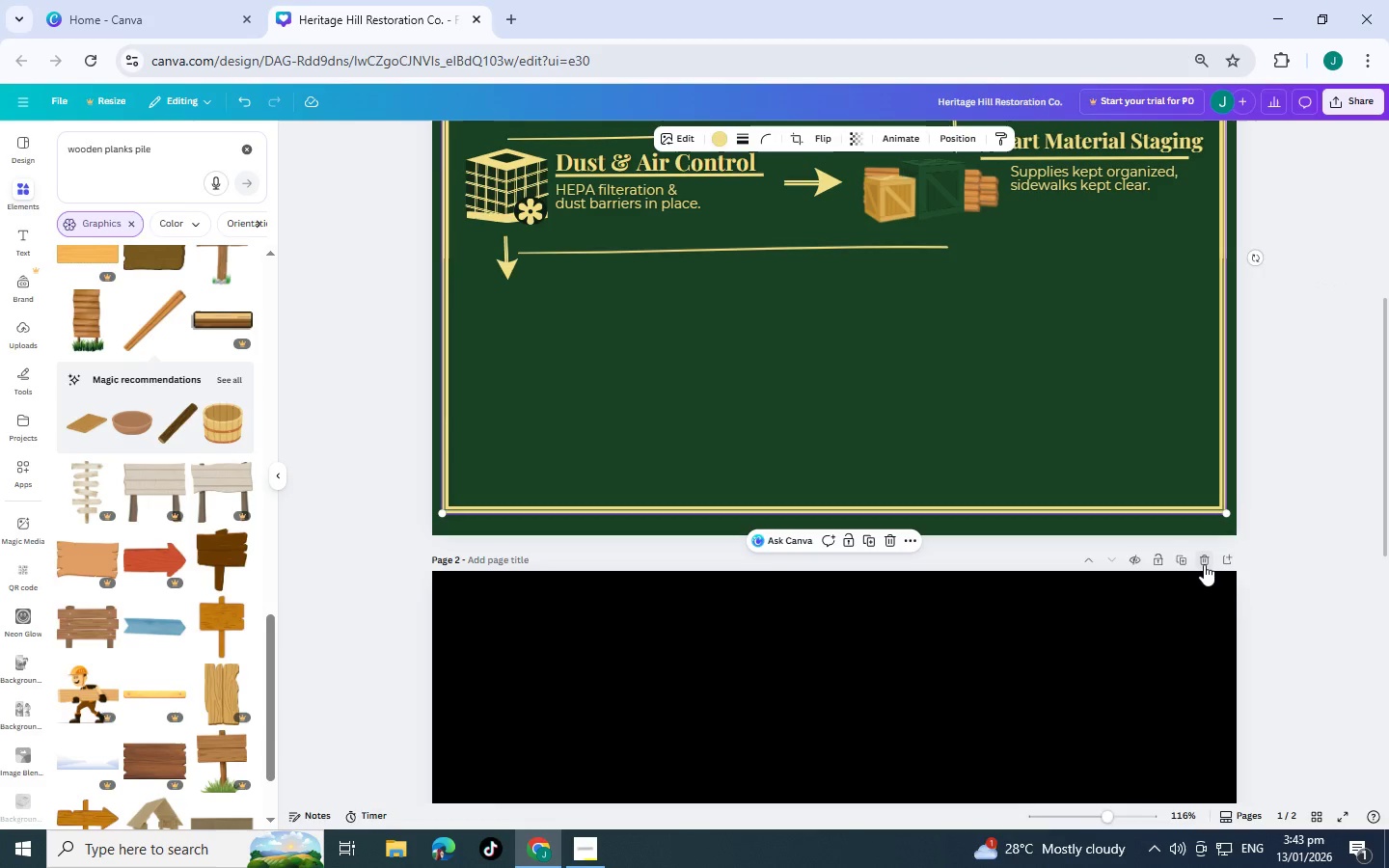 
left_click([1204, 564])
 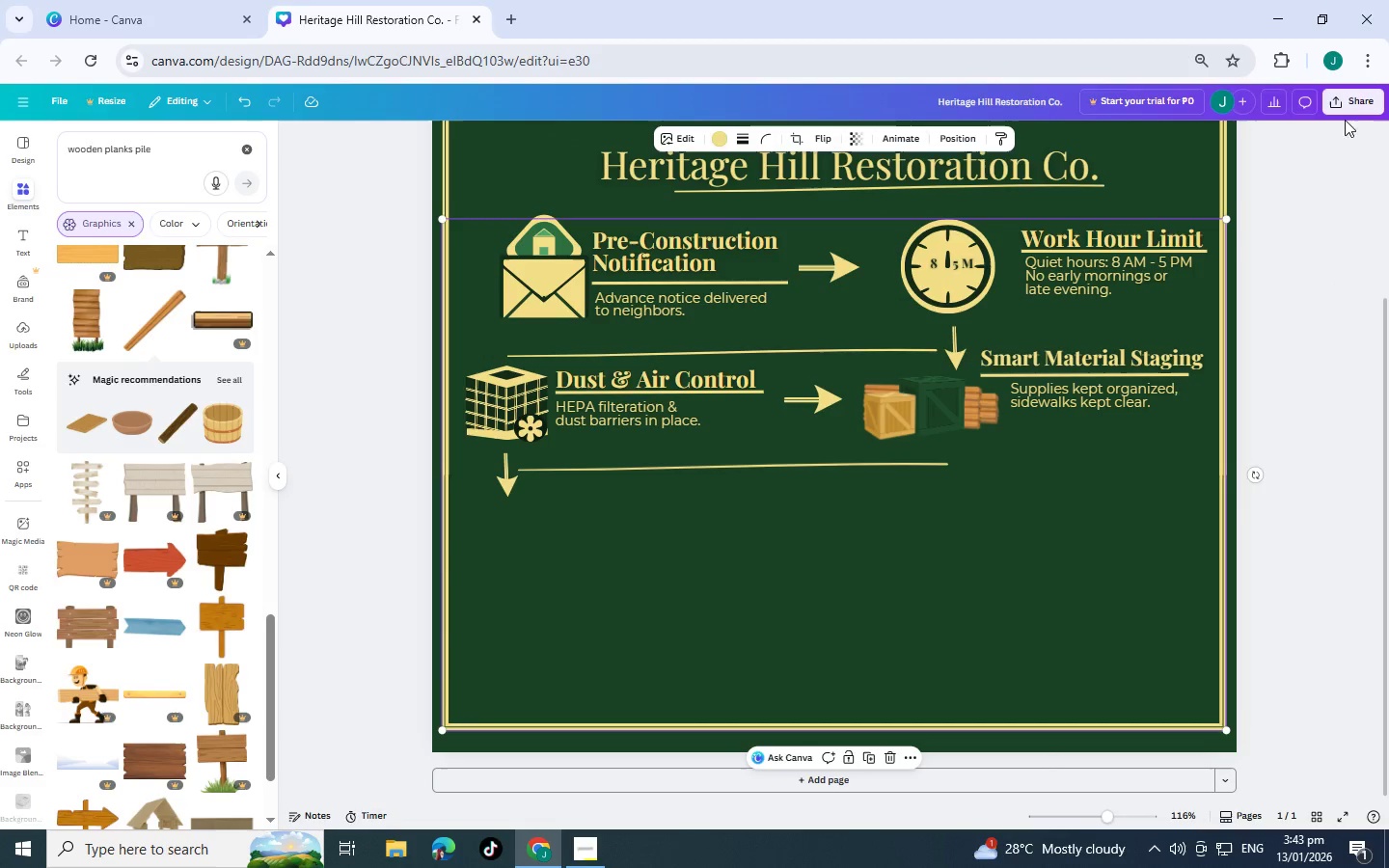 
left_click([1355, 106])
 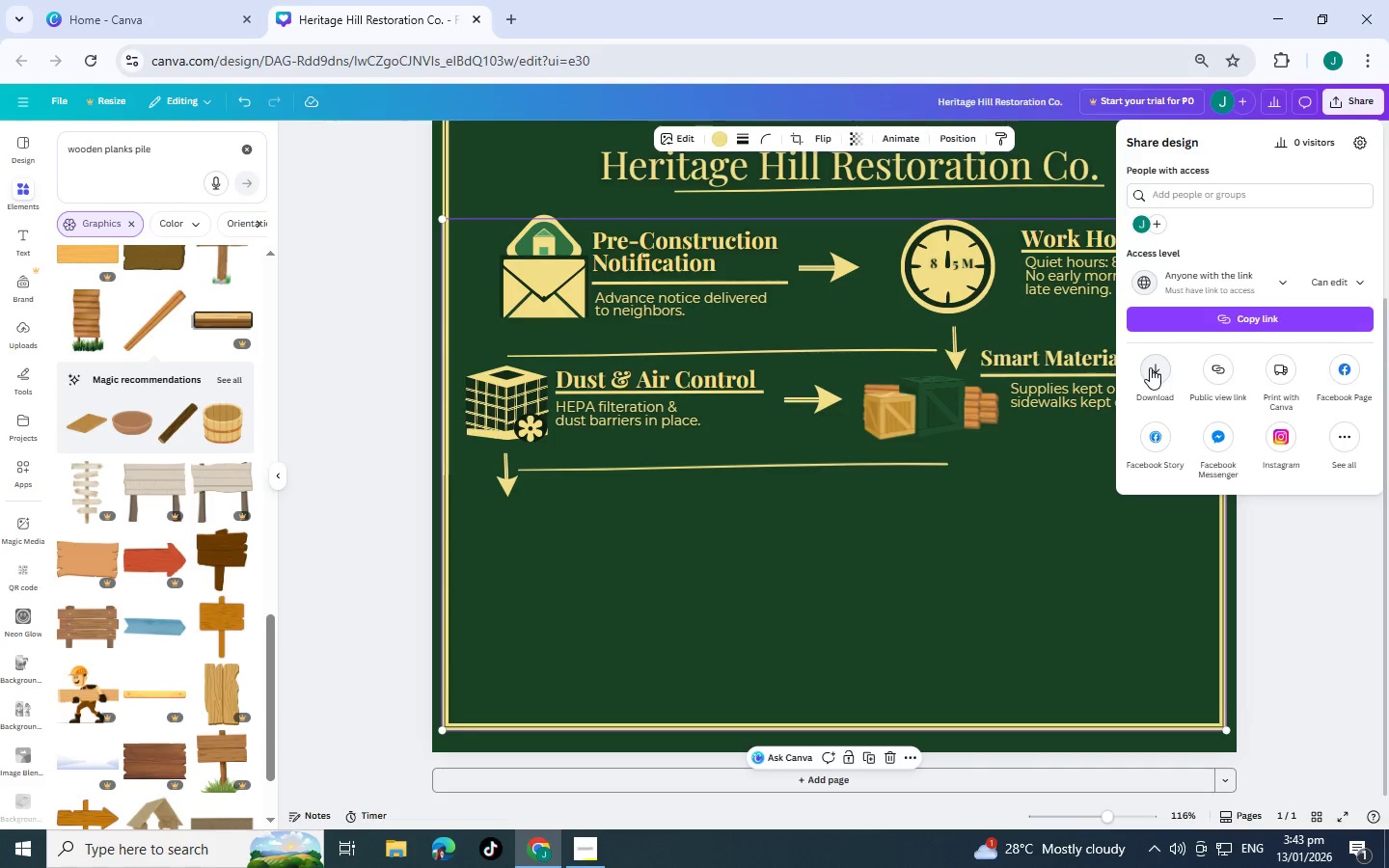 